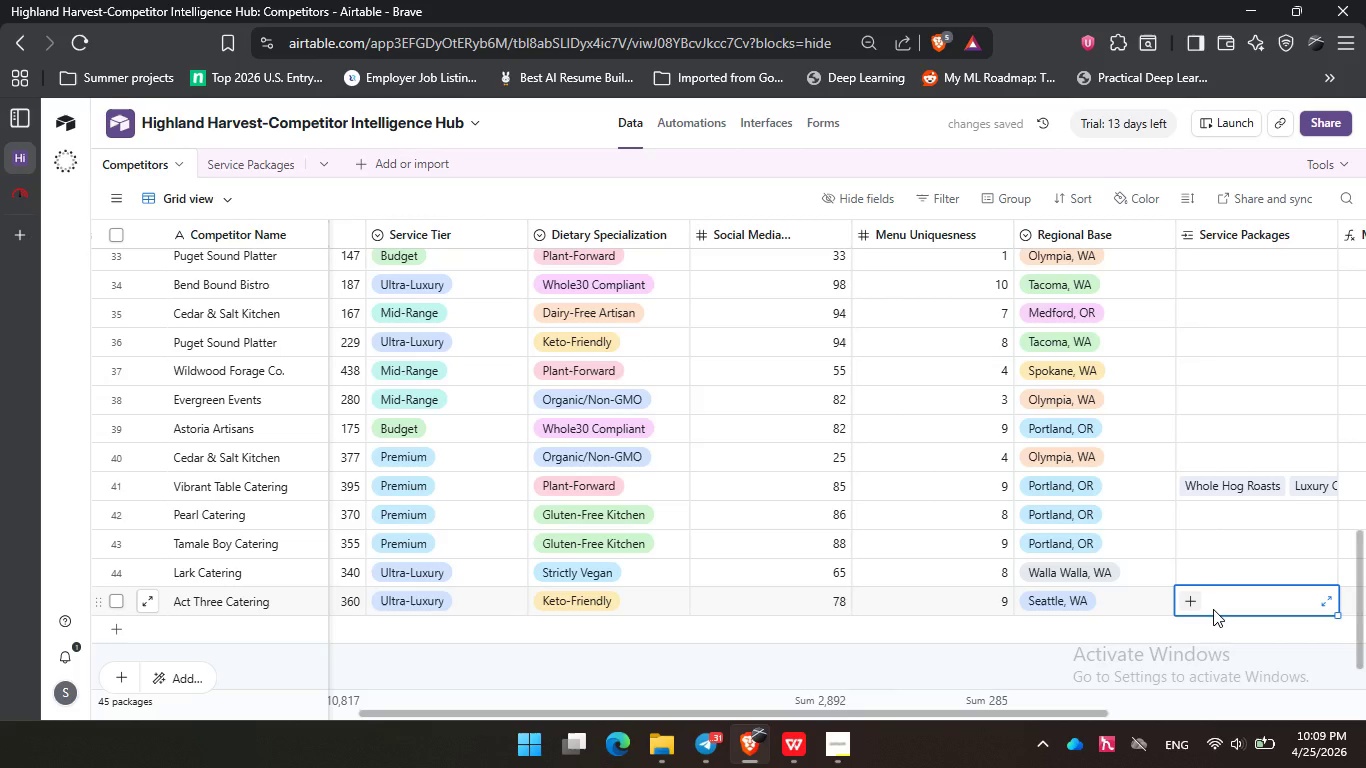 
left_click([1184, 599])
 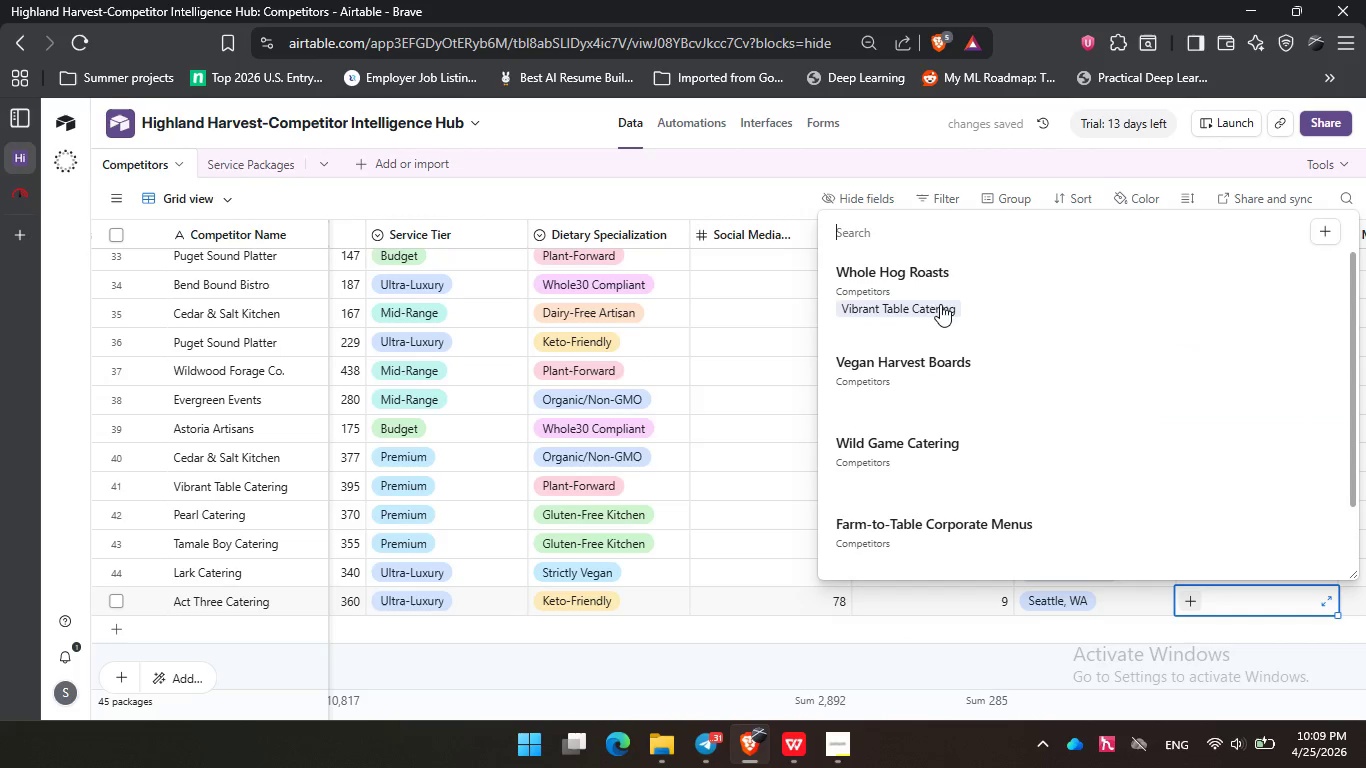 
left_click([940, 283])
 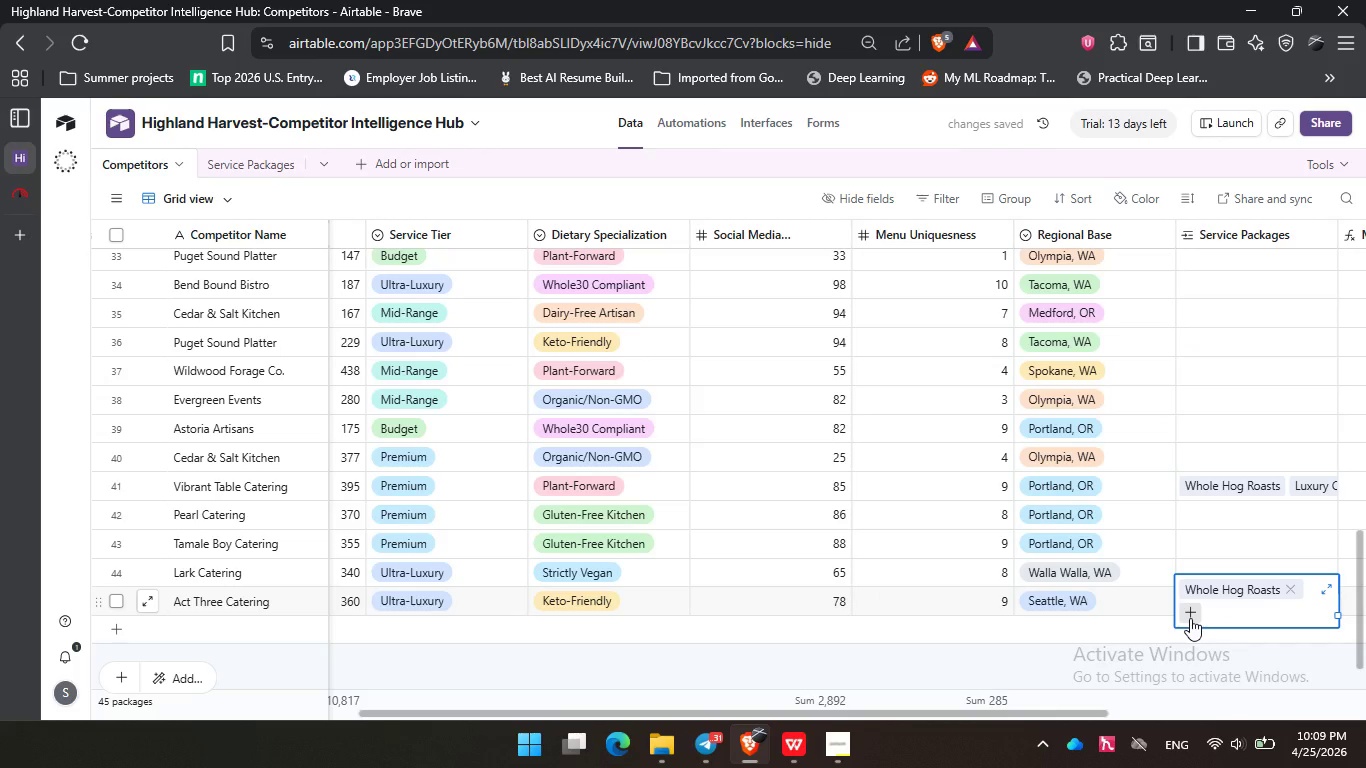 
left_click([1190, 618])
 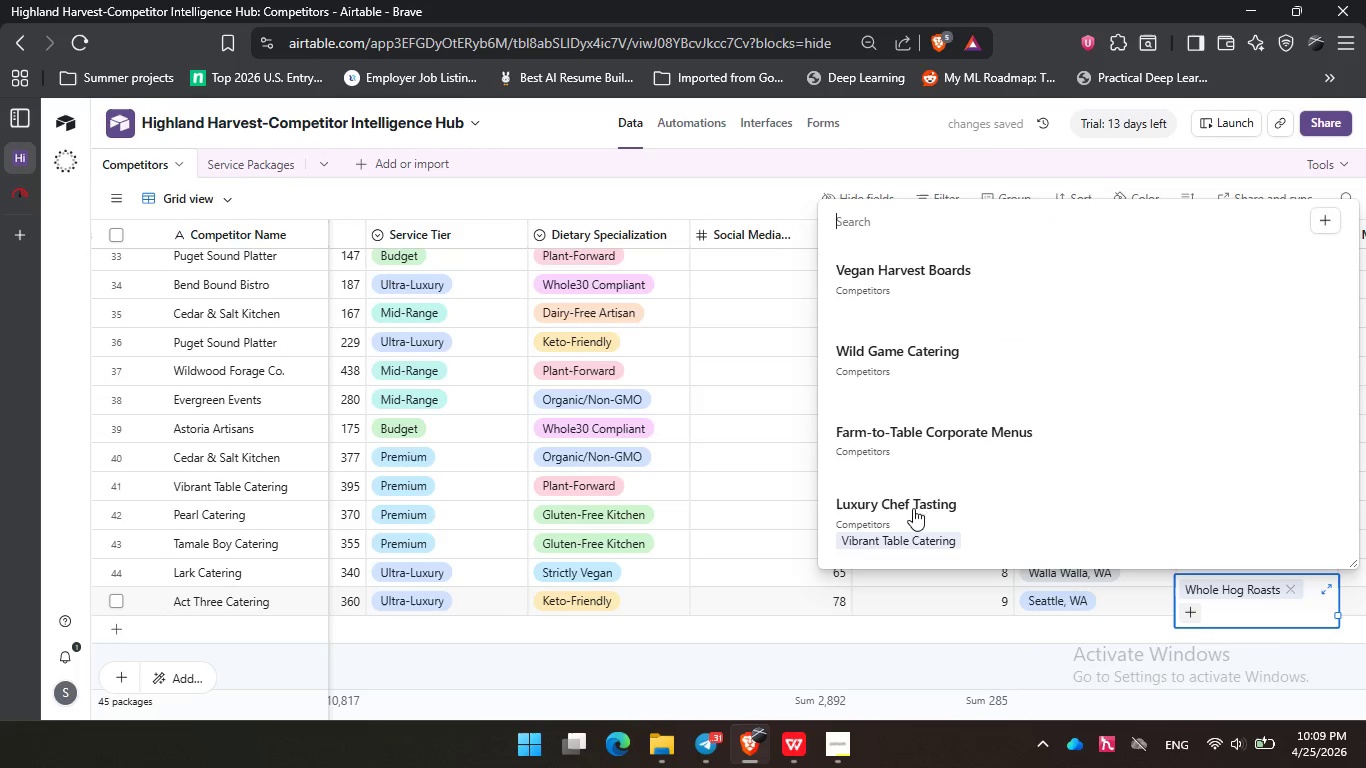 
scroll: coordinate [941, 426], scroll_direction: down, amount: 1.0
 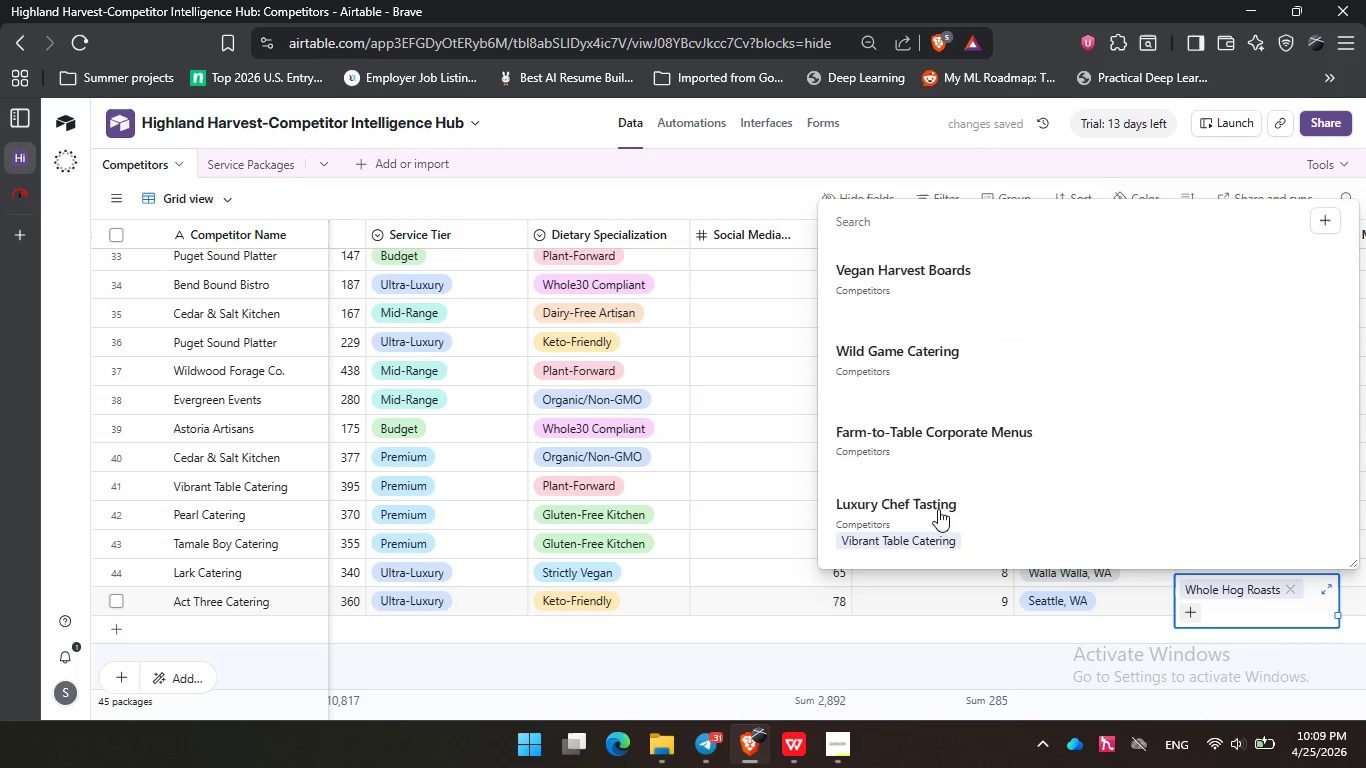 
left_click([938, 509])
 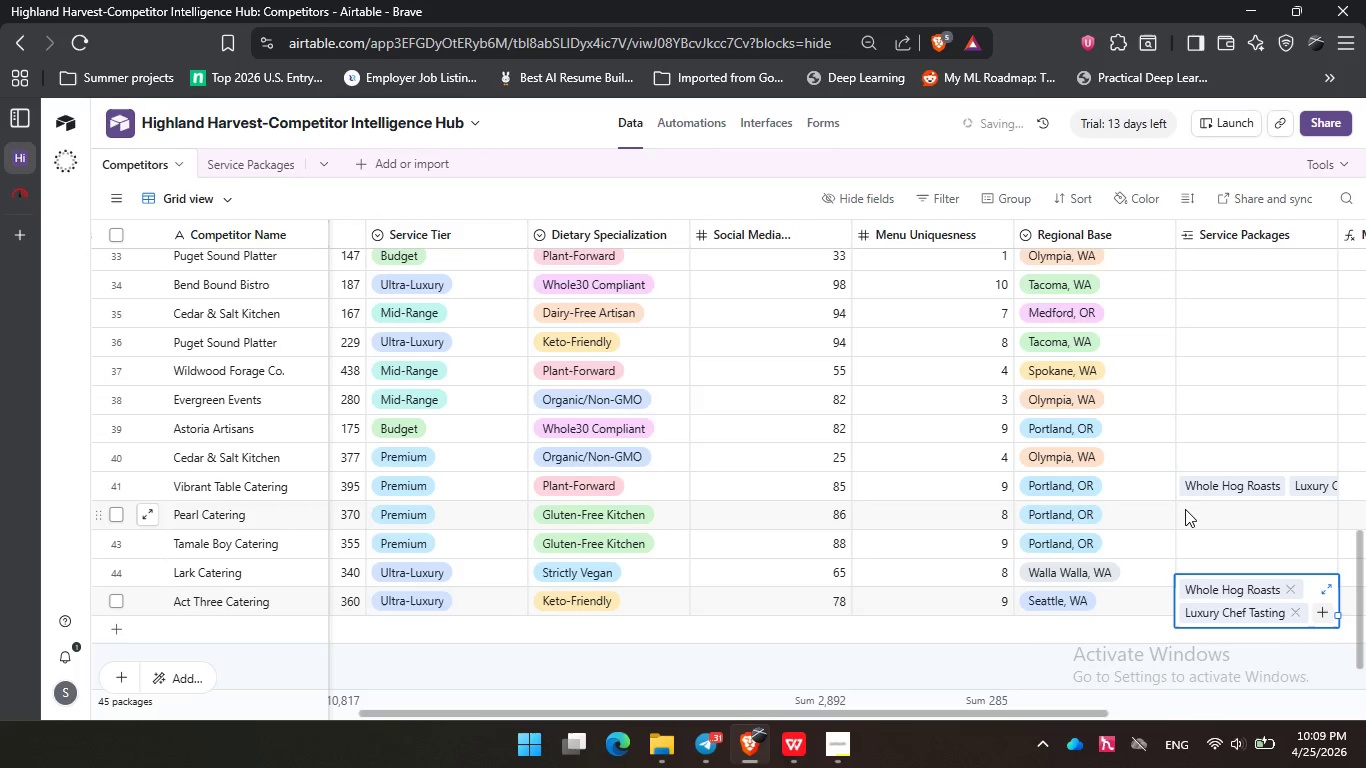 
left_click([1185, 508])
 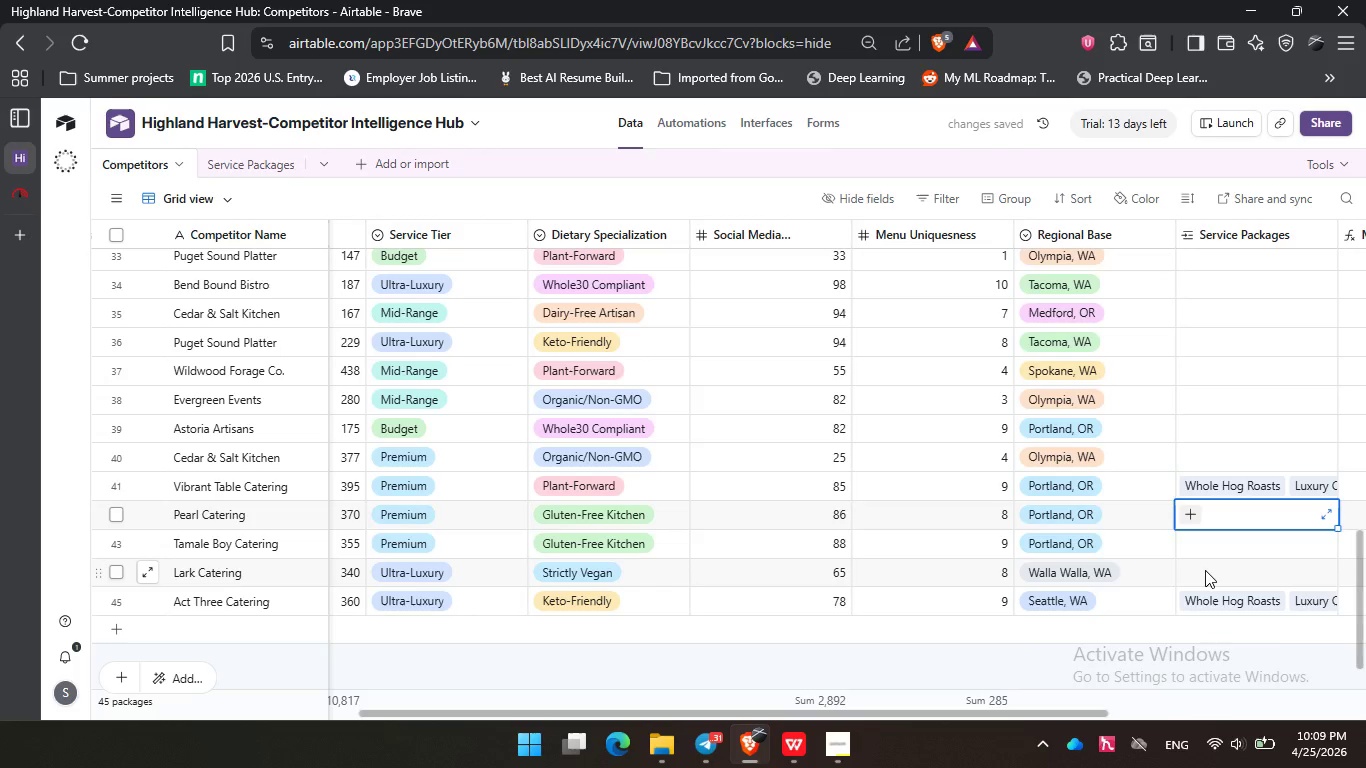 
left_click([1205, 570])
 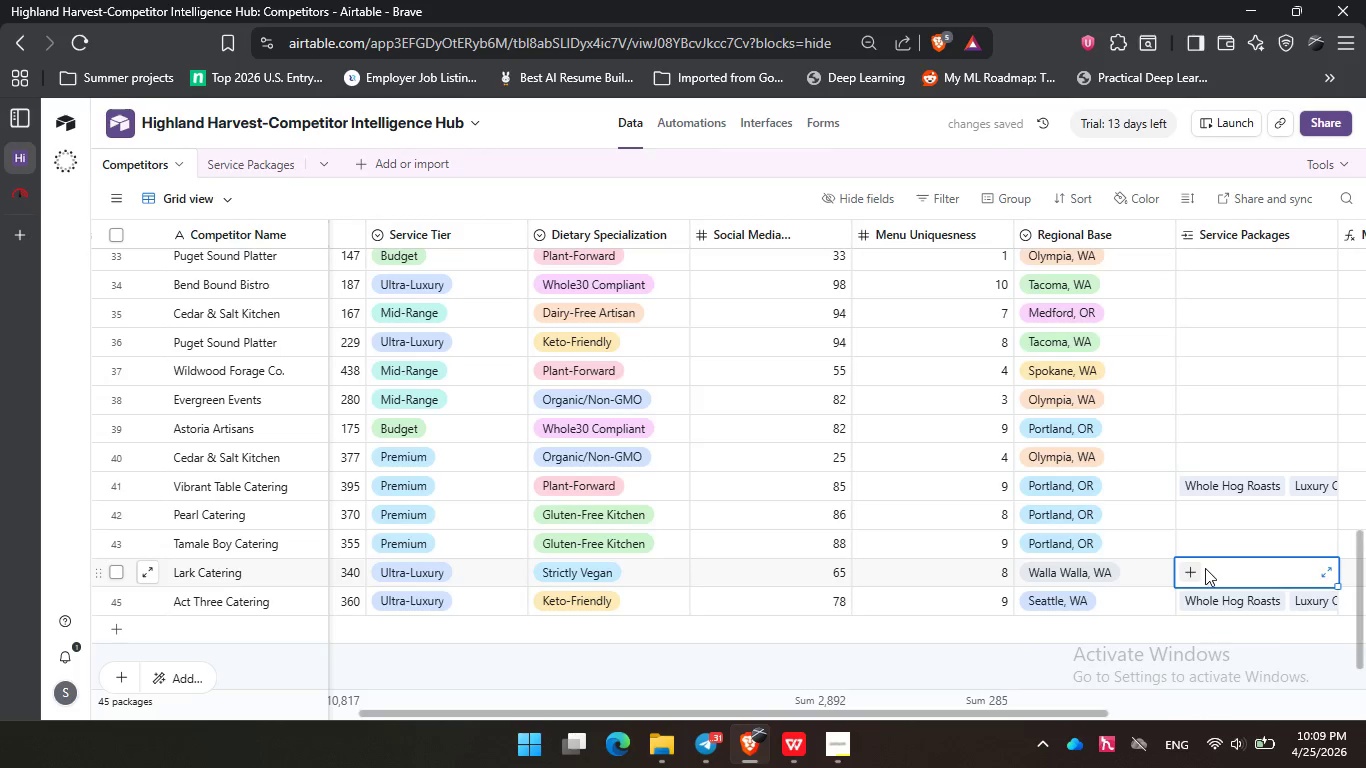 
left_click([1187, 571])
 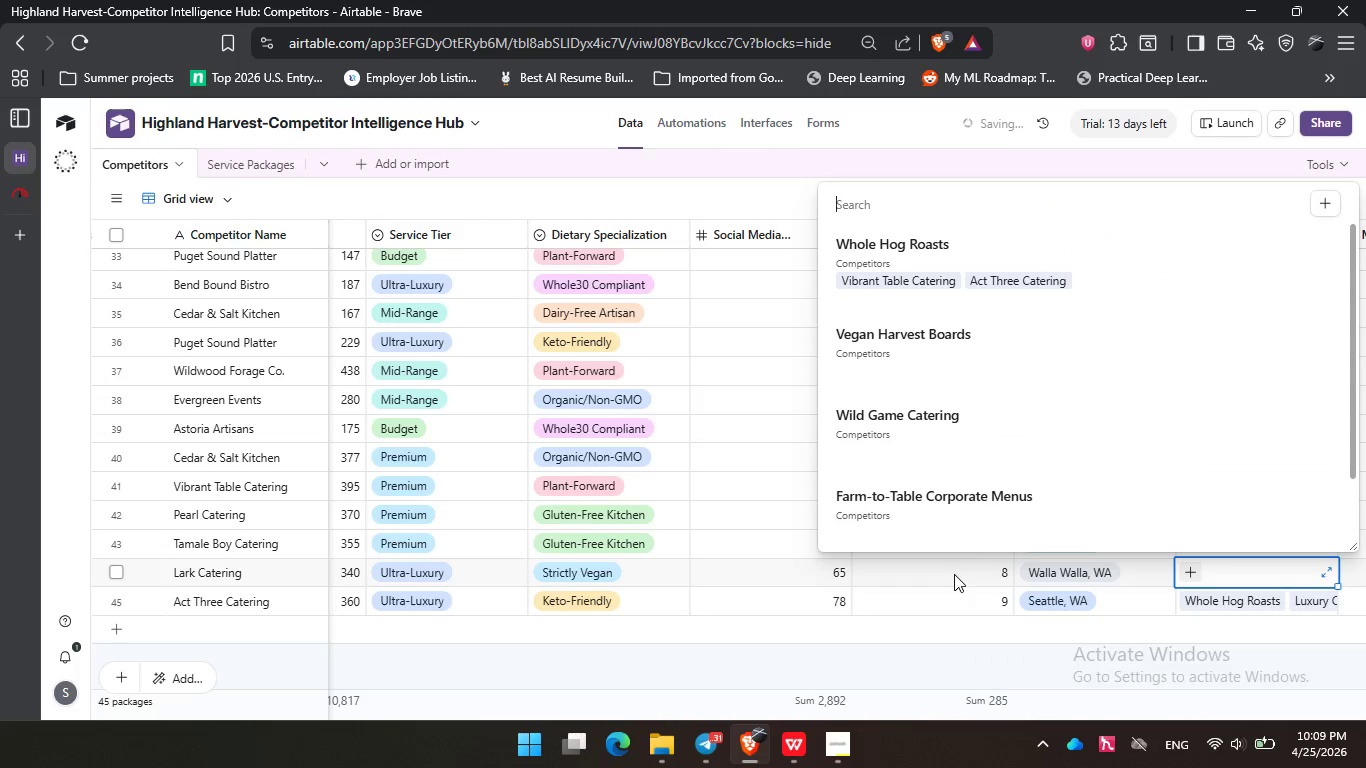 
scroll: coordinate [961, 478], scroll_direction: down, amount: 2.0
 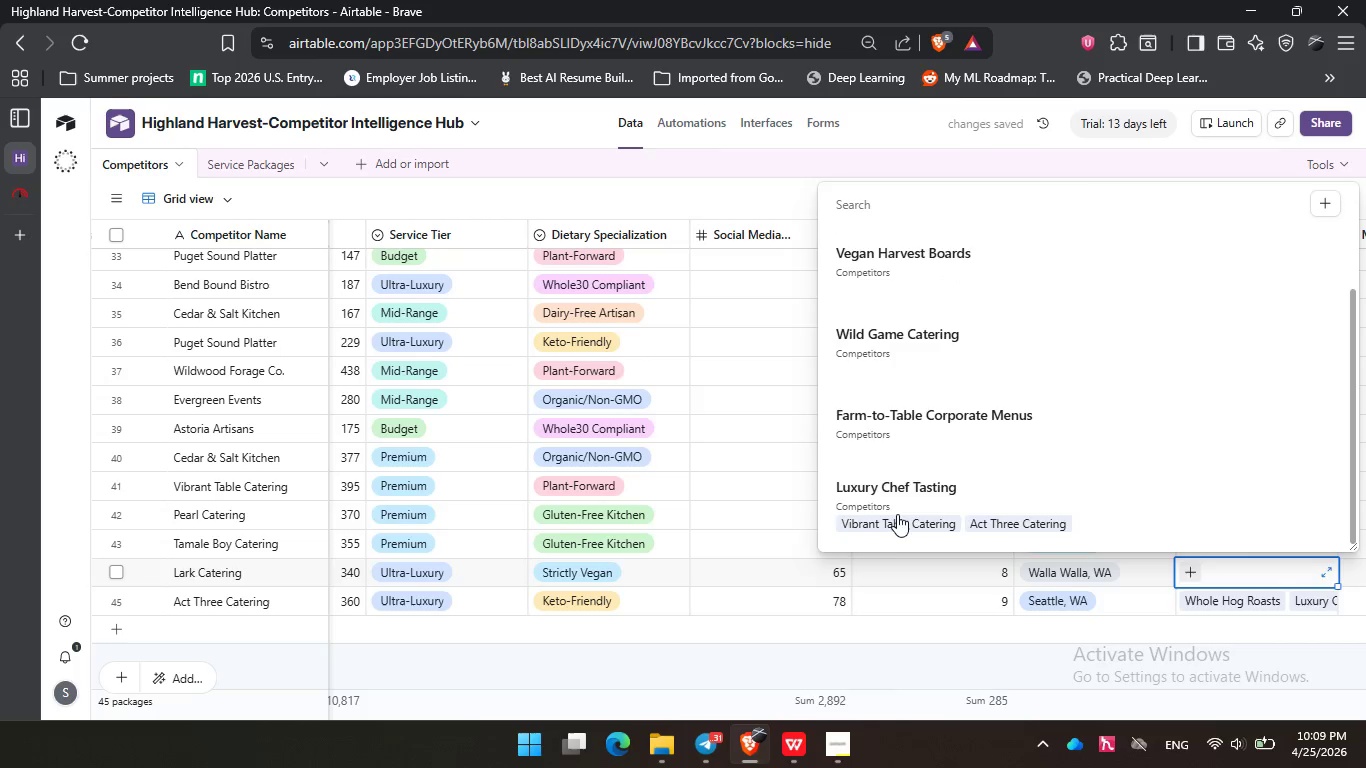 
left_click([897, 514])
 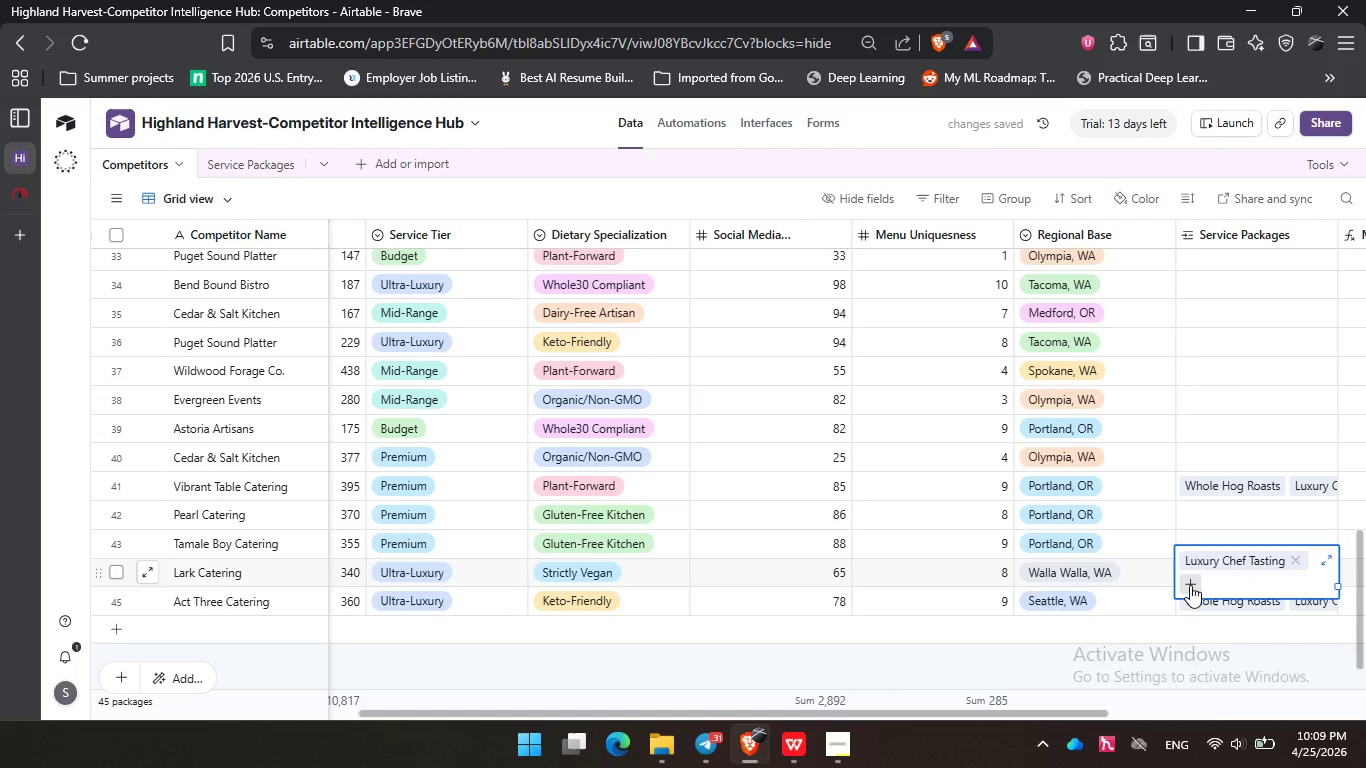 
left_click([1190, 585])
 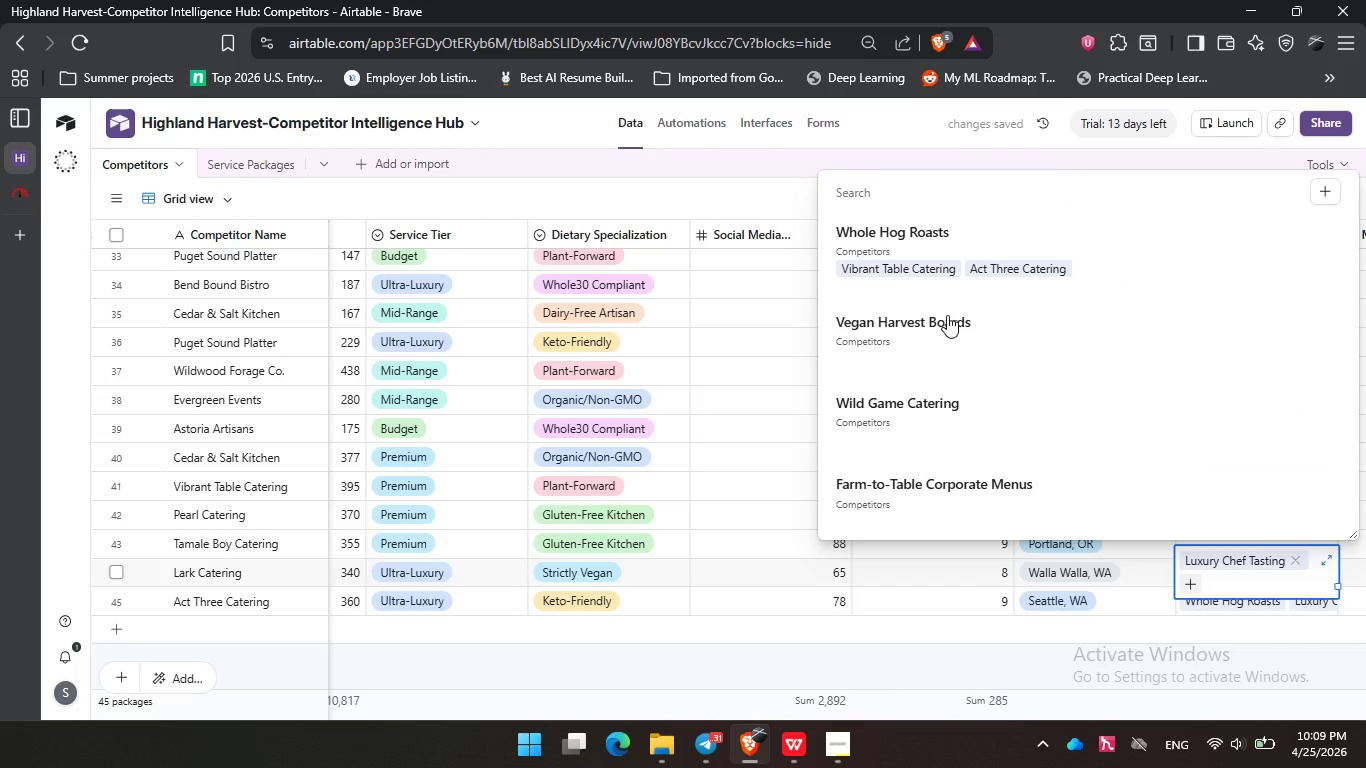 
left_click([914, 218])
 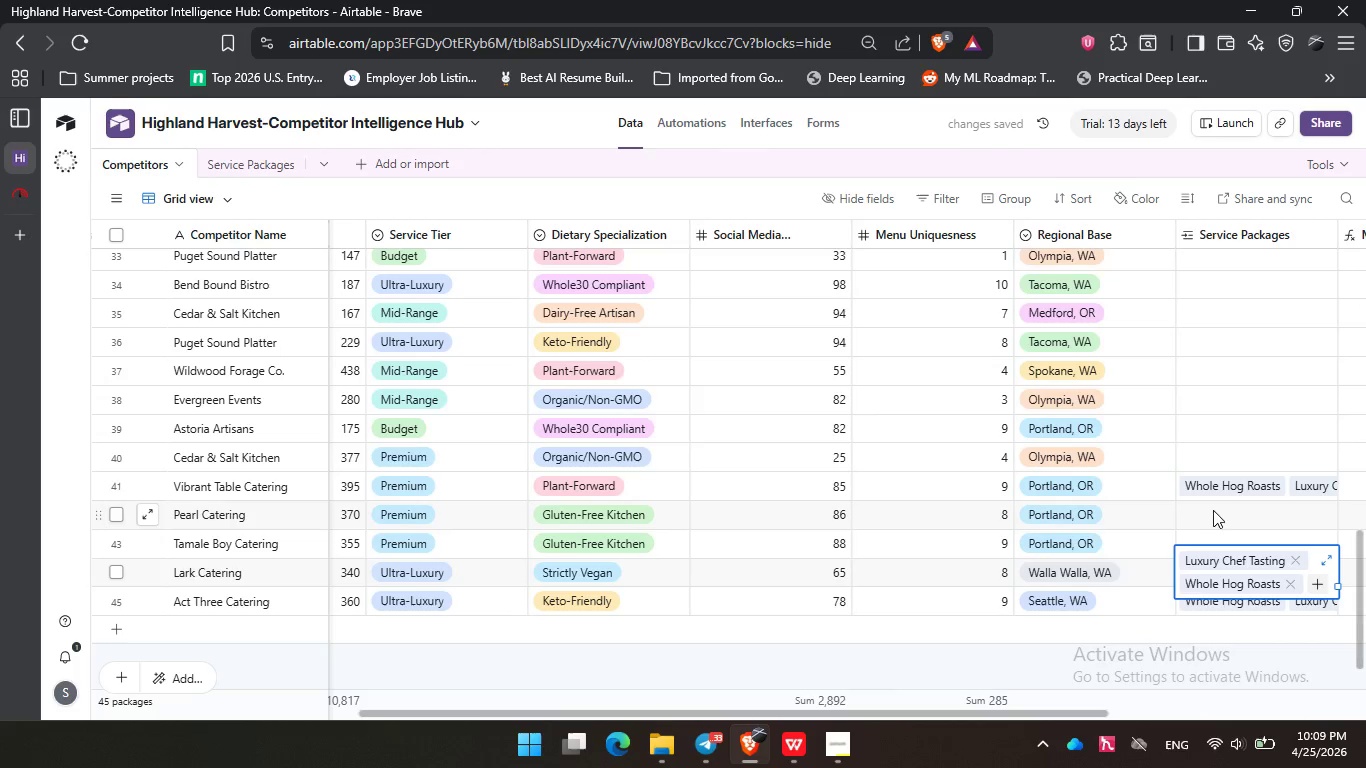 
left_click([1216, 531])
 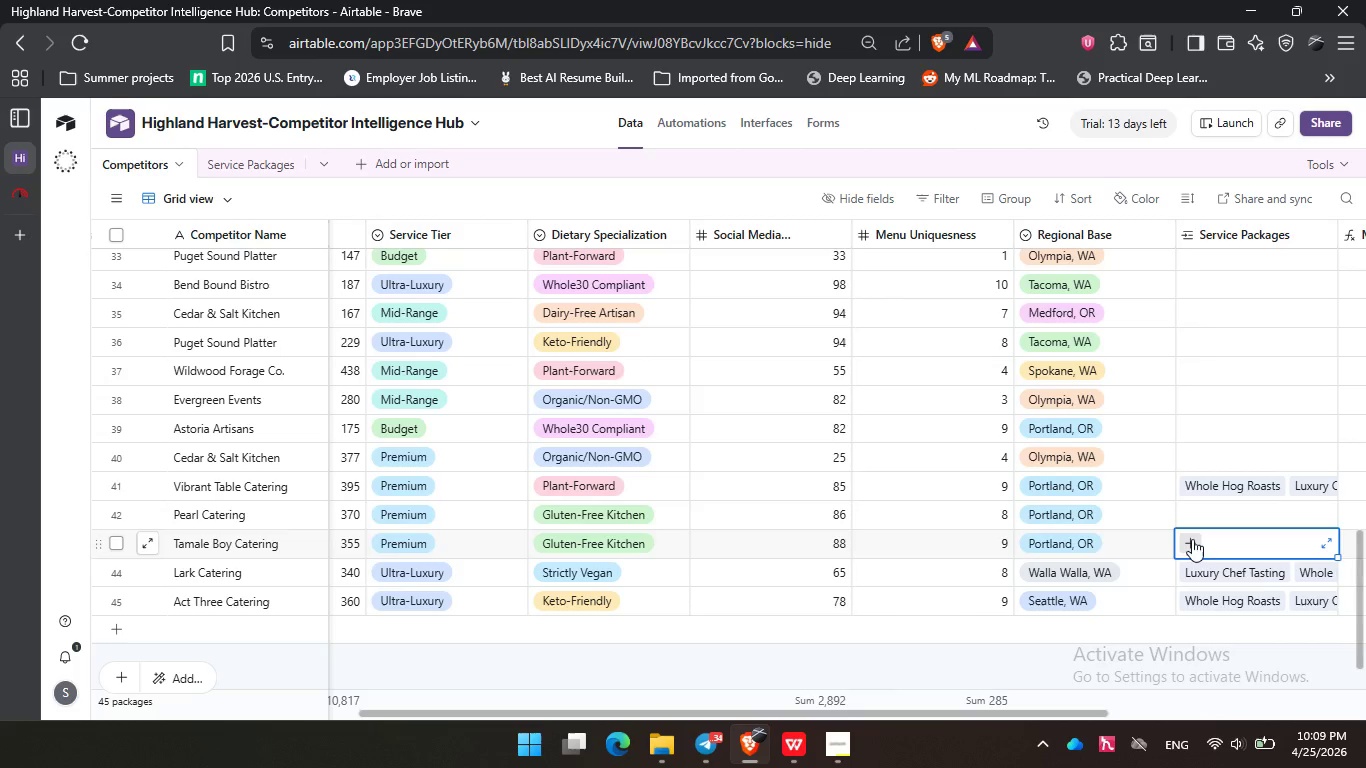 
wait(6.7)
 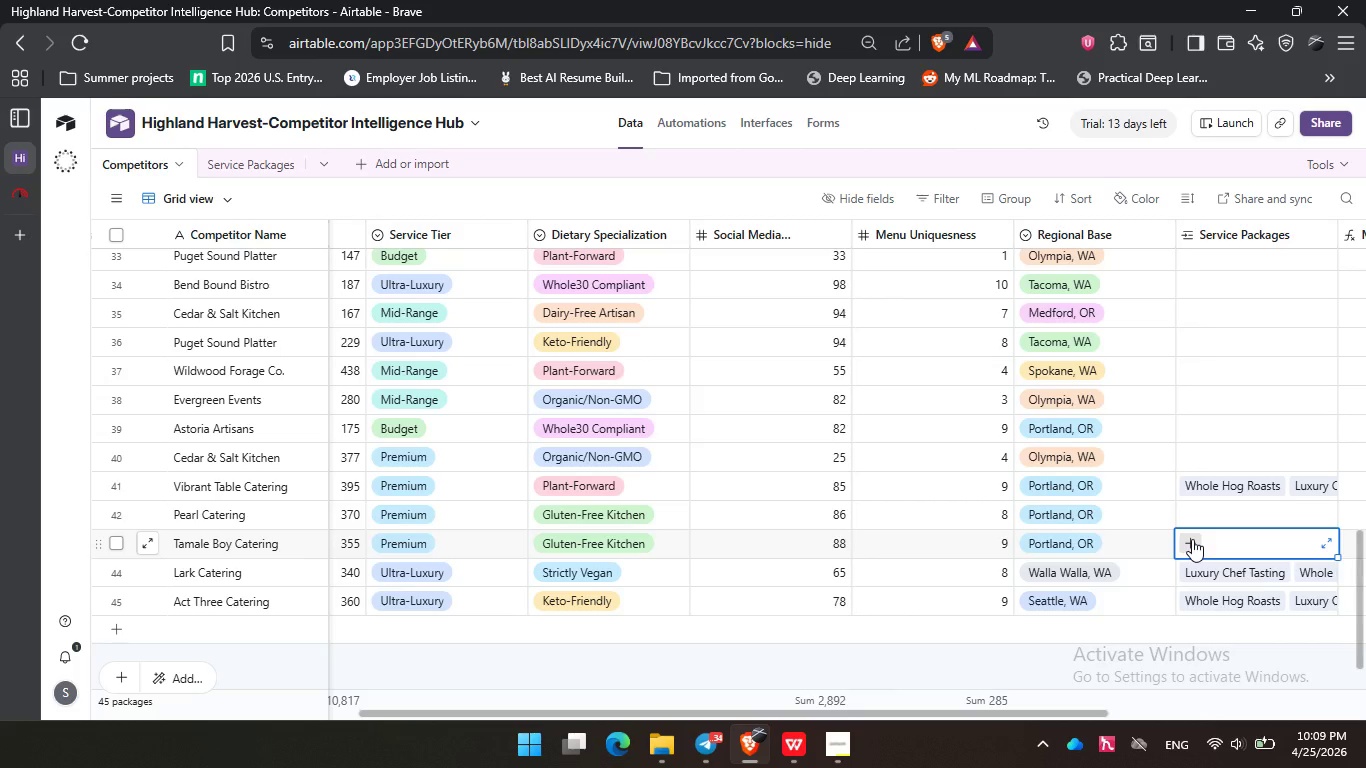 
double_click([597, 575])
 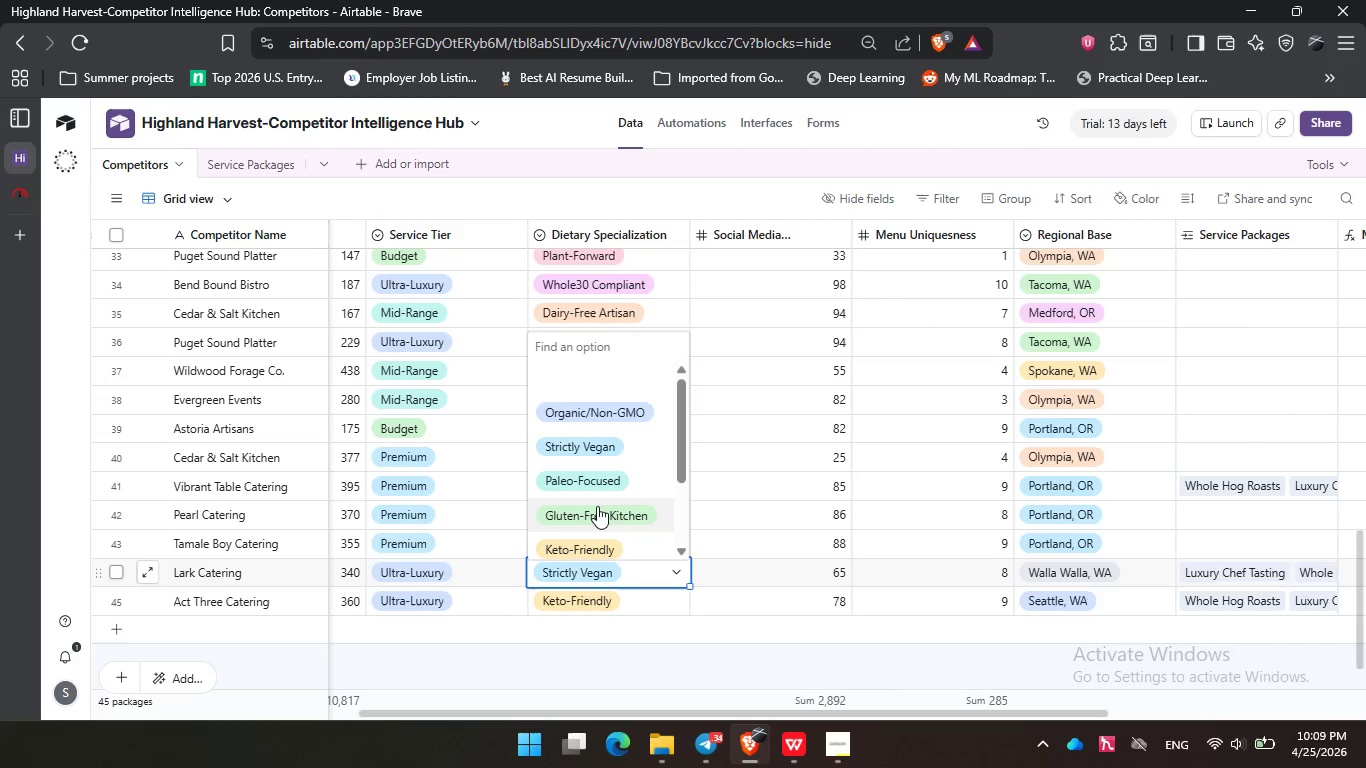 
left_click([597, 506])
 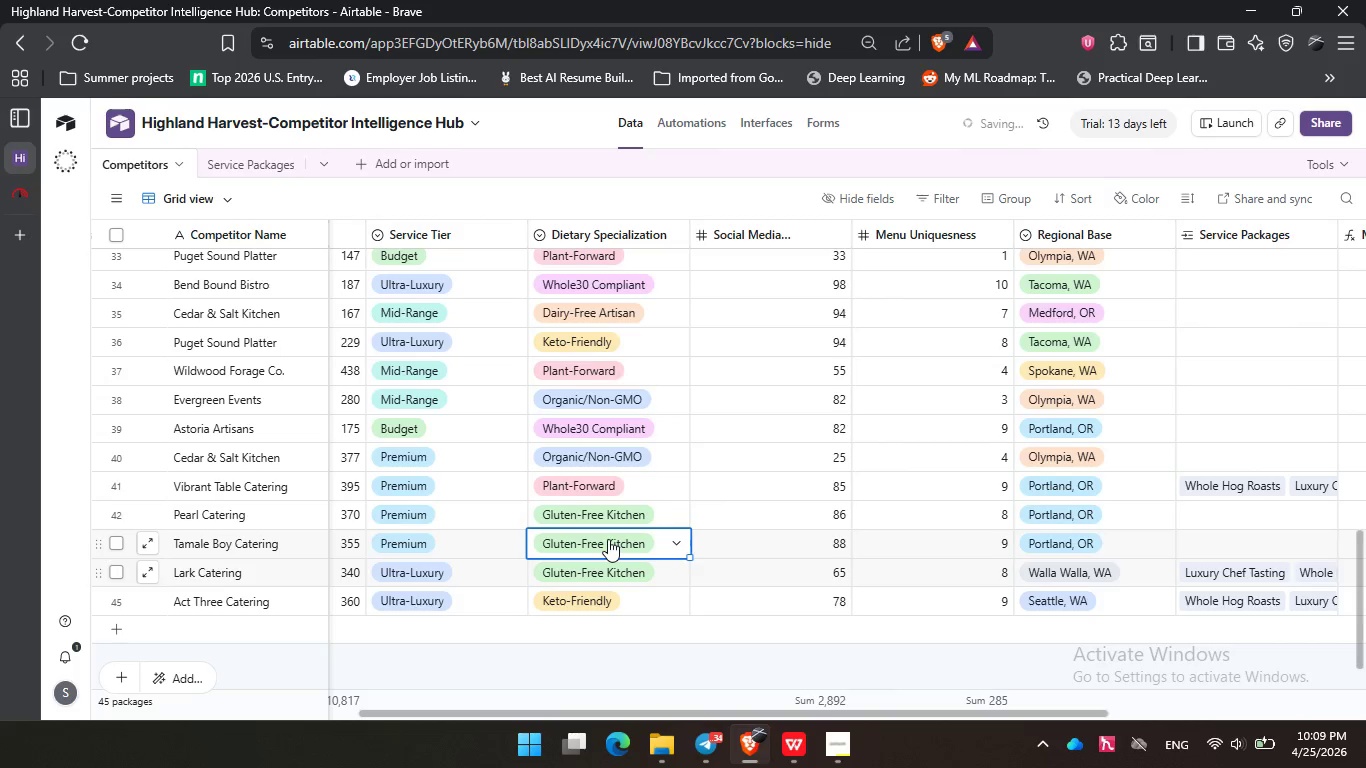 
double_click([608, 539])
 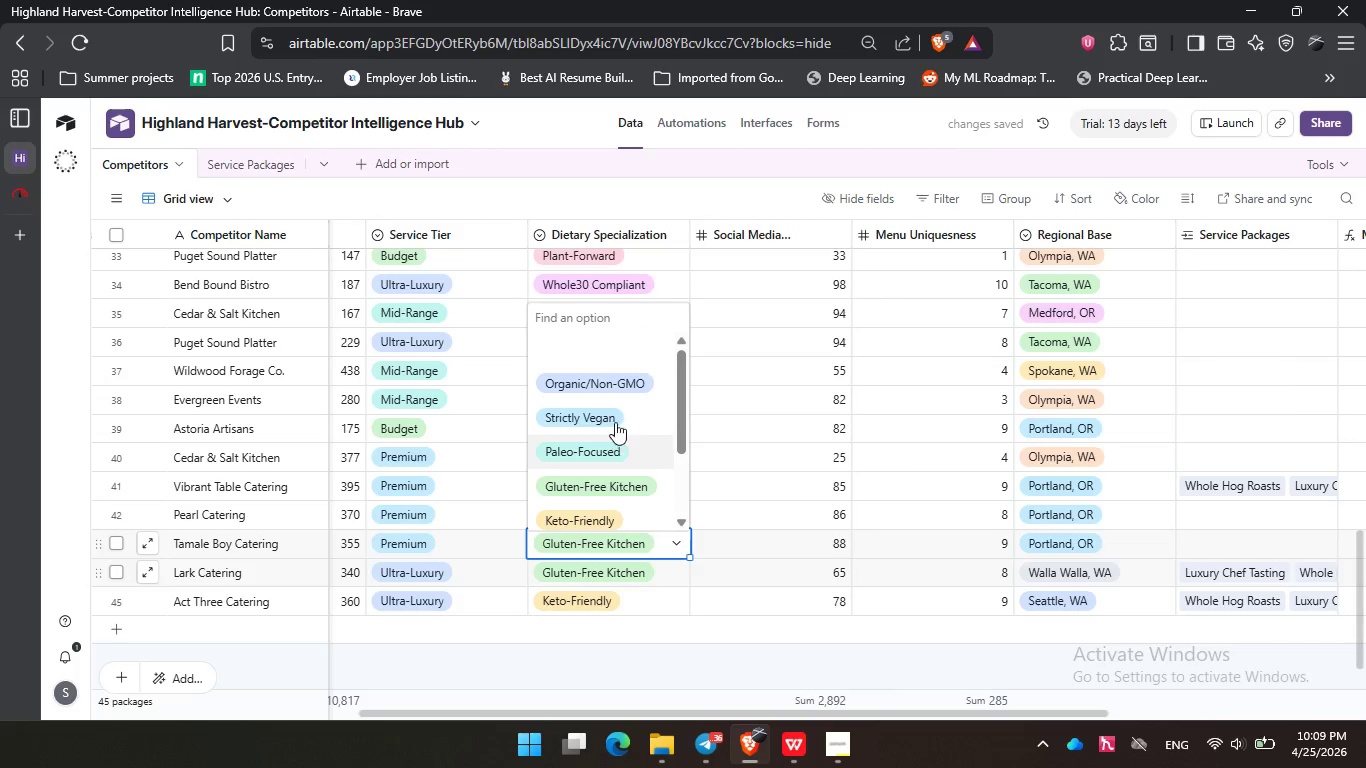 
left_click([613, 417])
 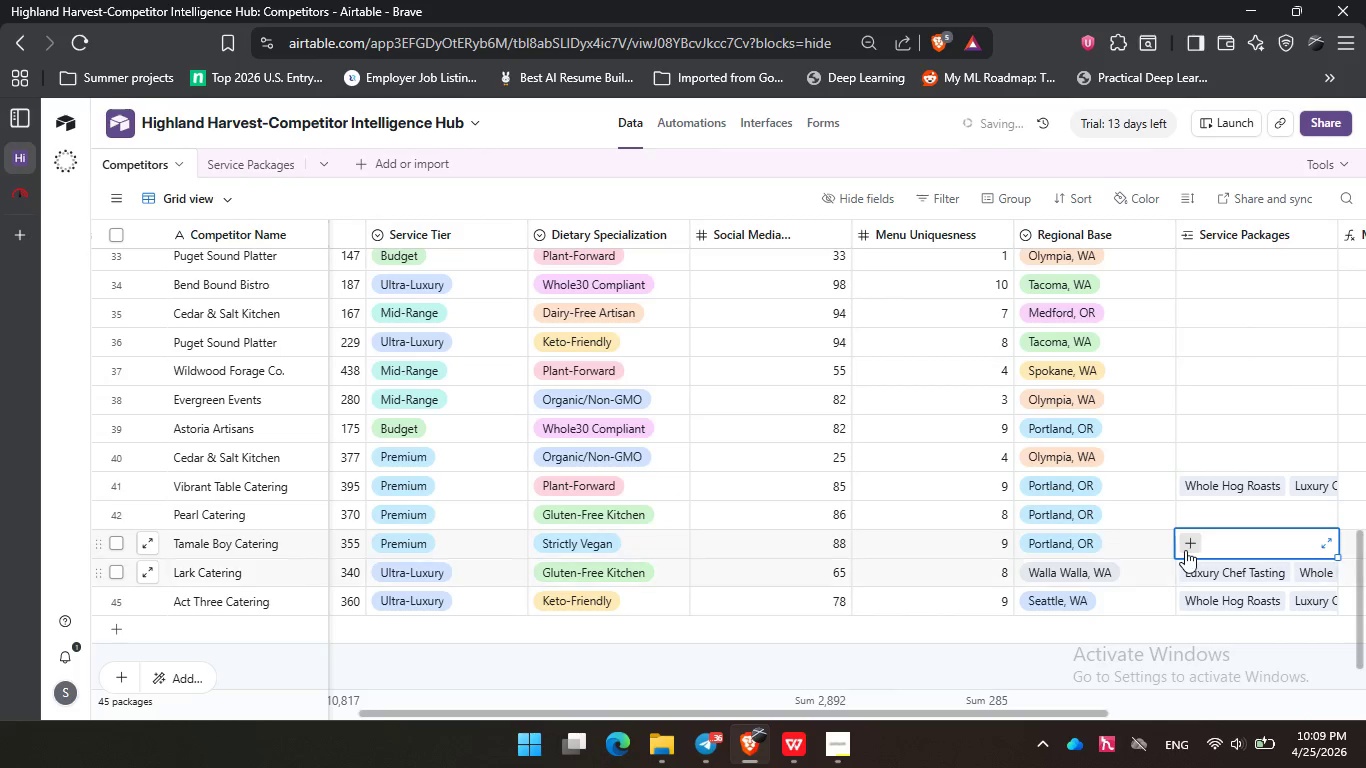 
double_click([1184, 548])
 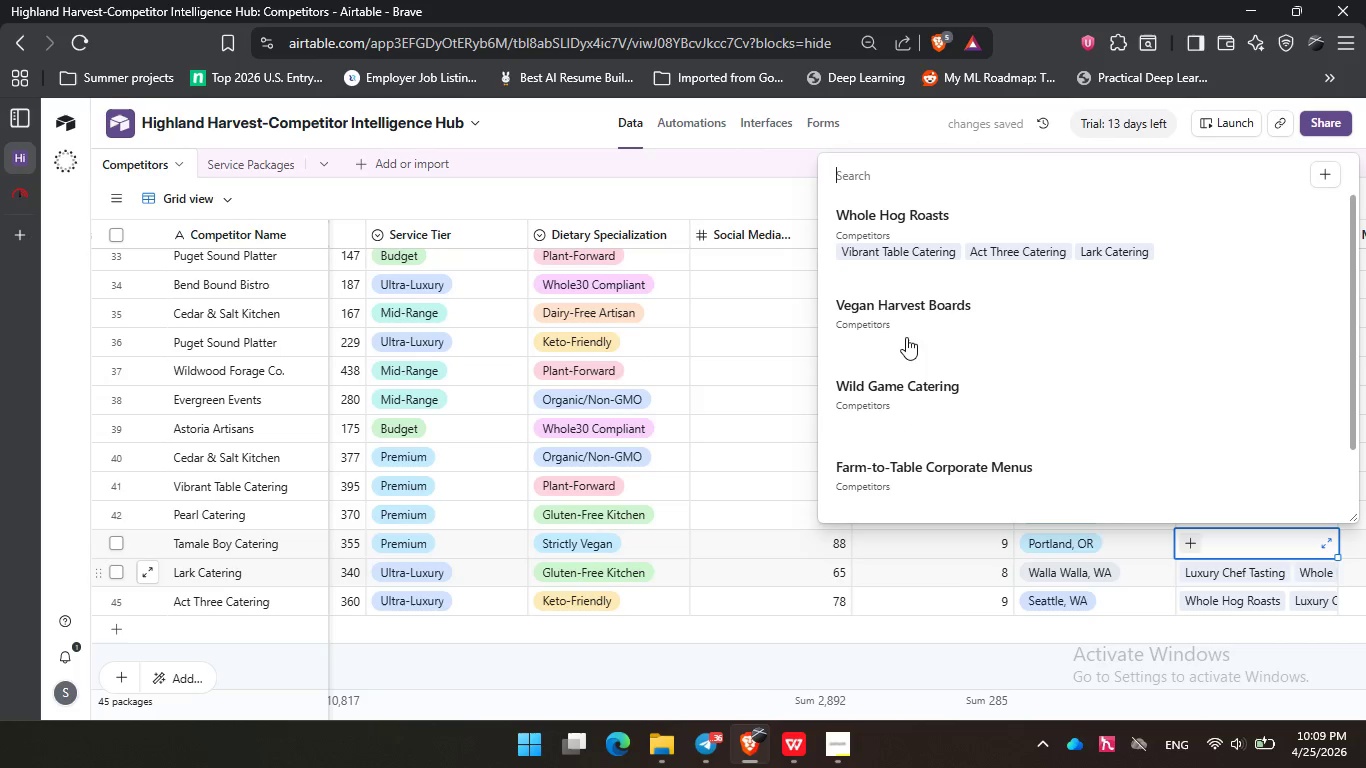 
left_click([906, 330])
 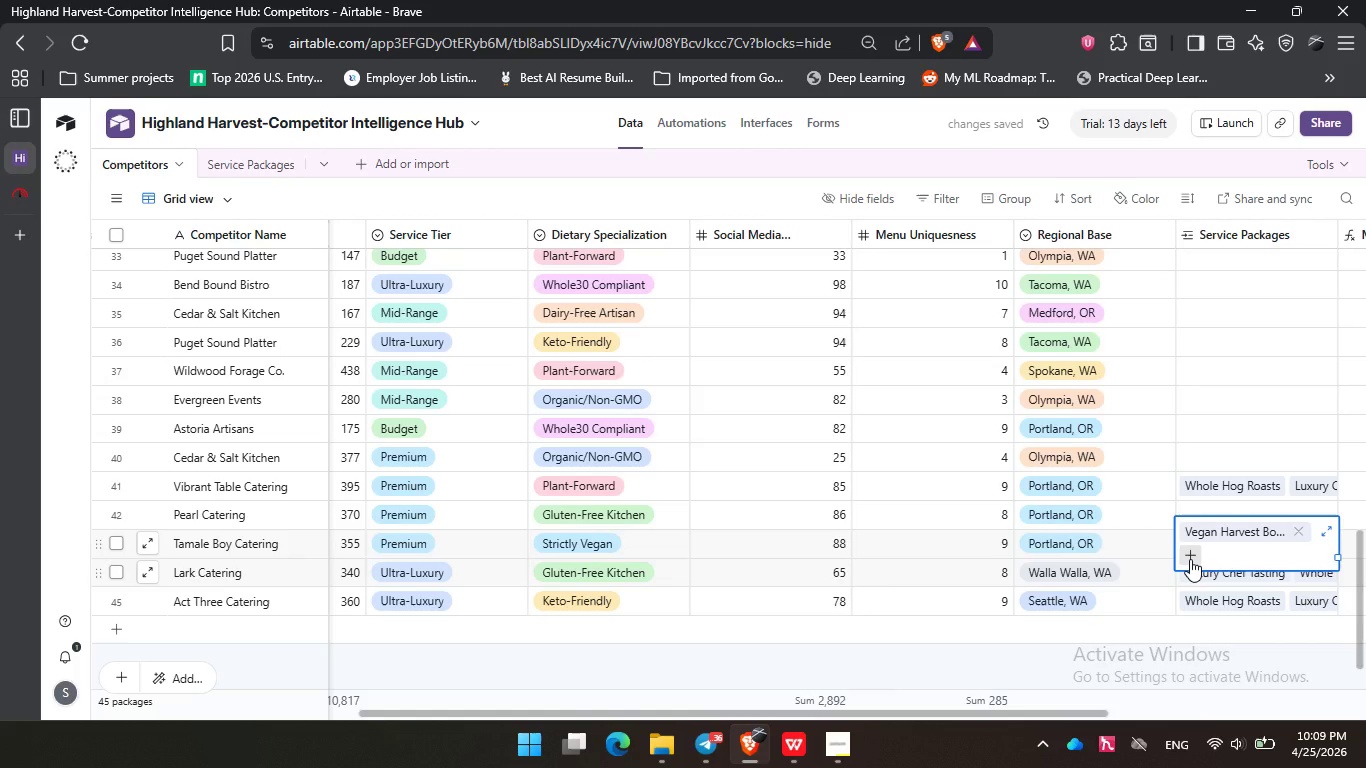 
left_click([1190, 559])
 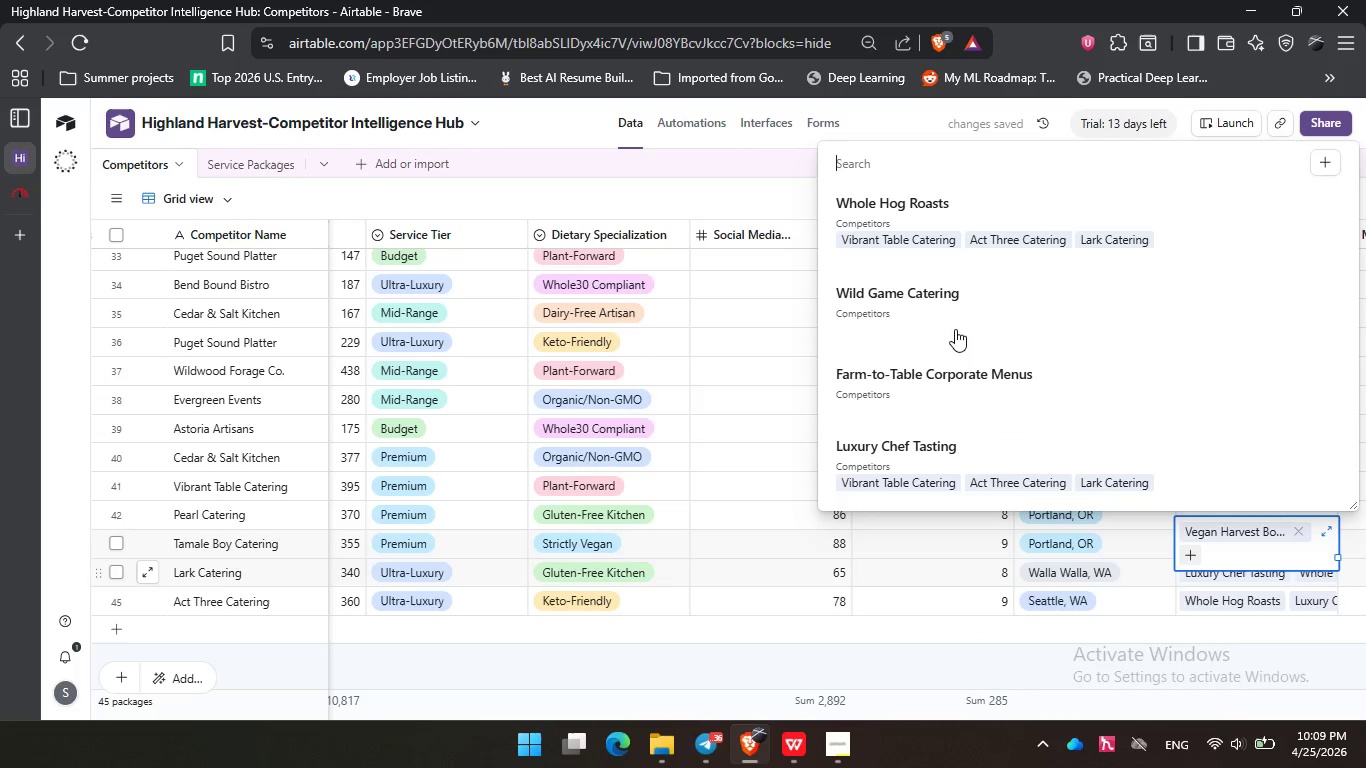 
left_click([955, 387])
 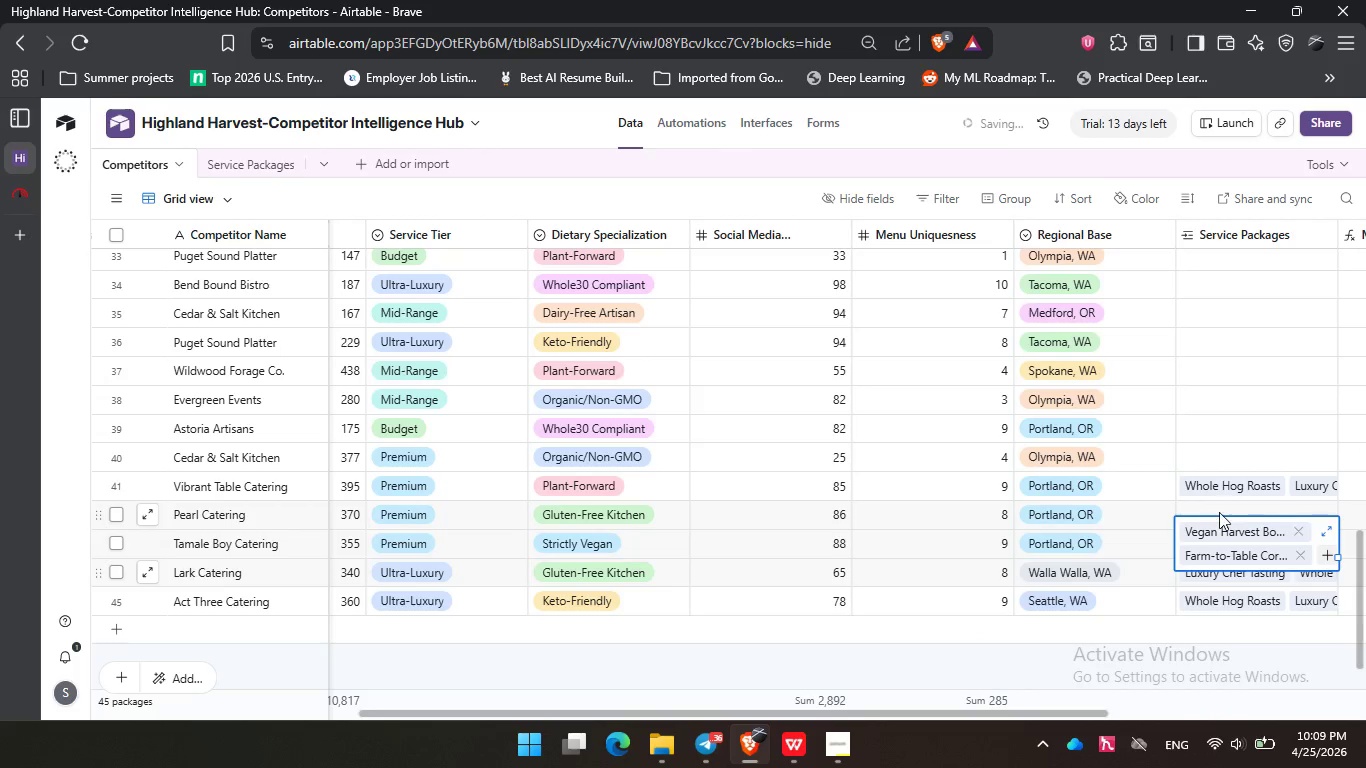 
left_click([1219, 512])
 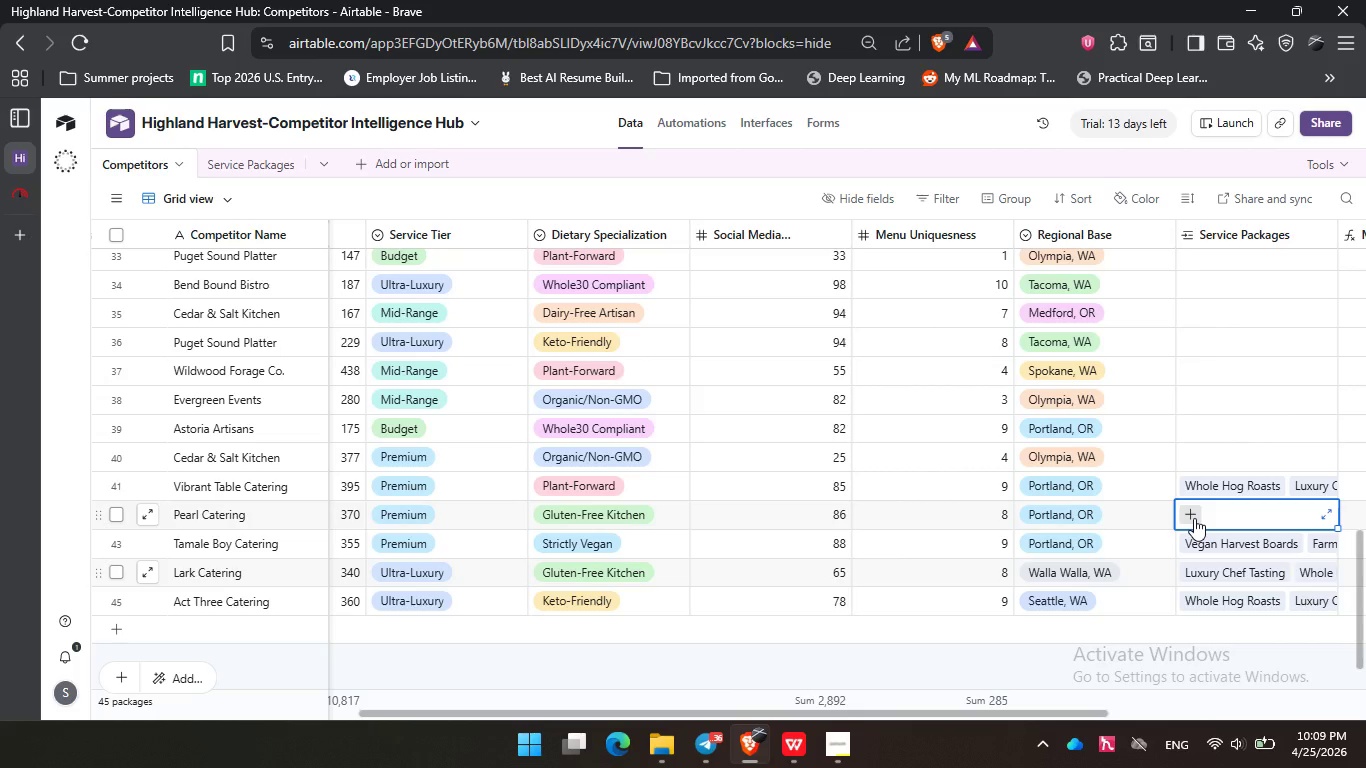 
wait(13.78)
 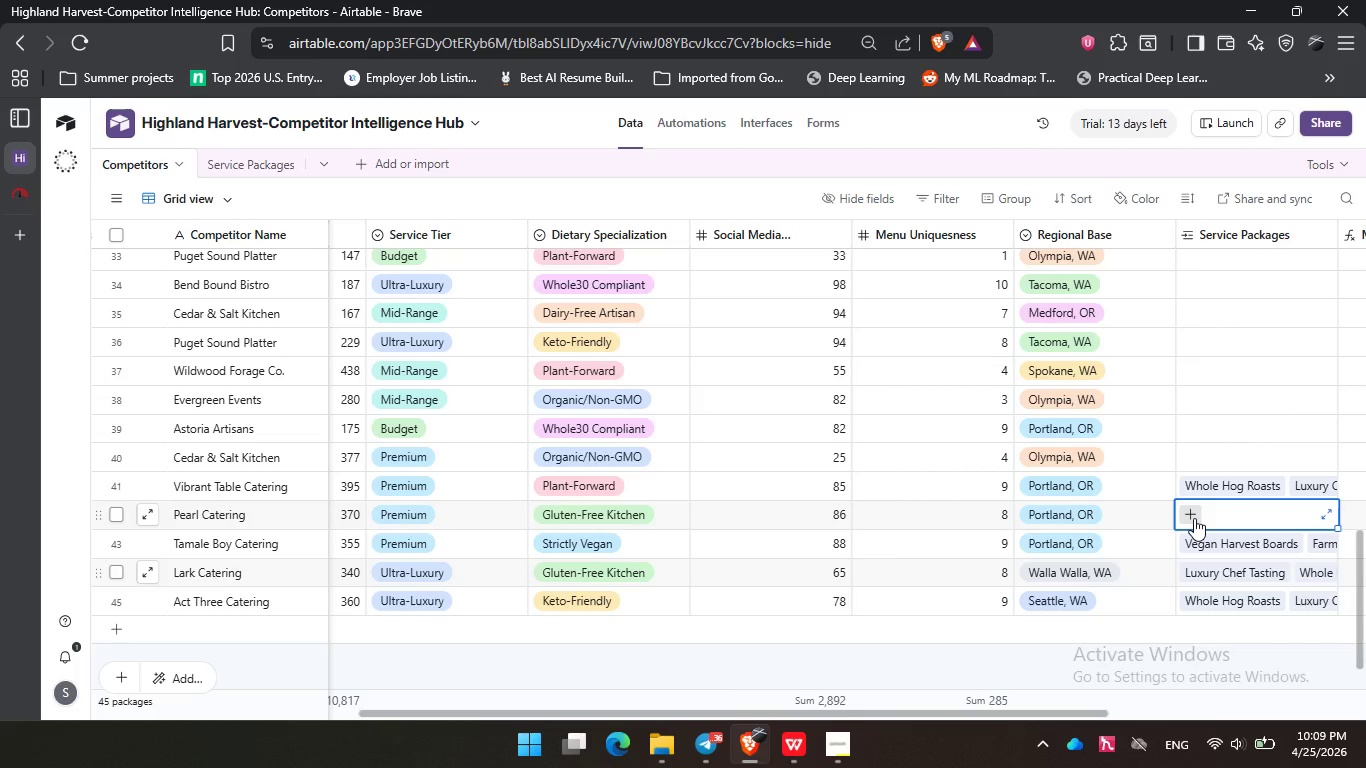 
left_click([1194, 518])
 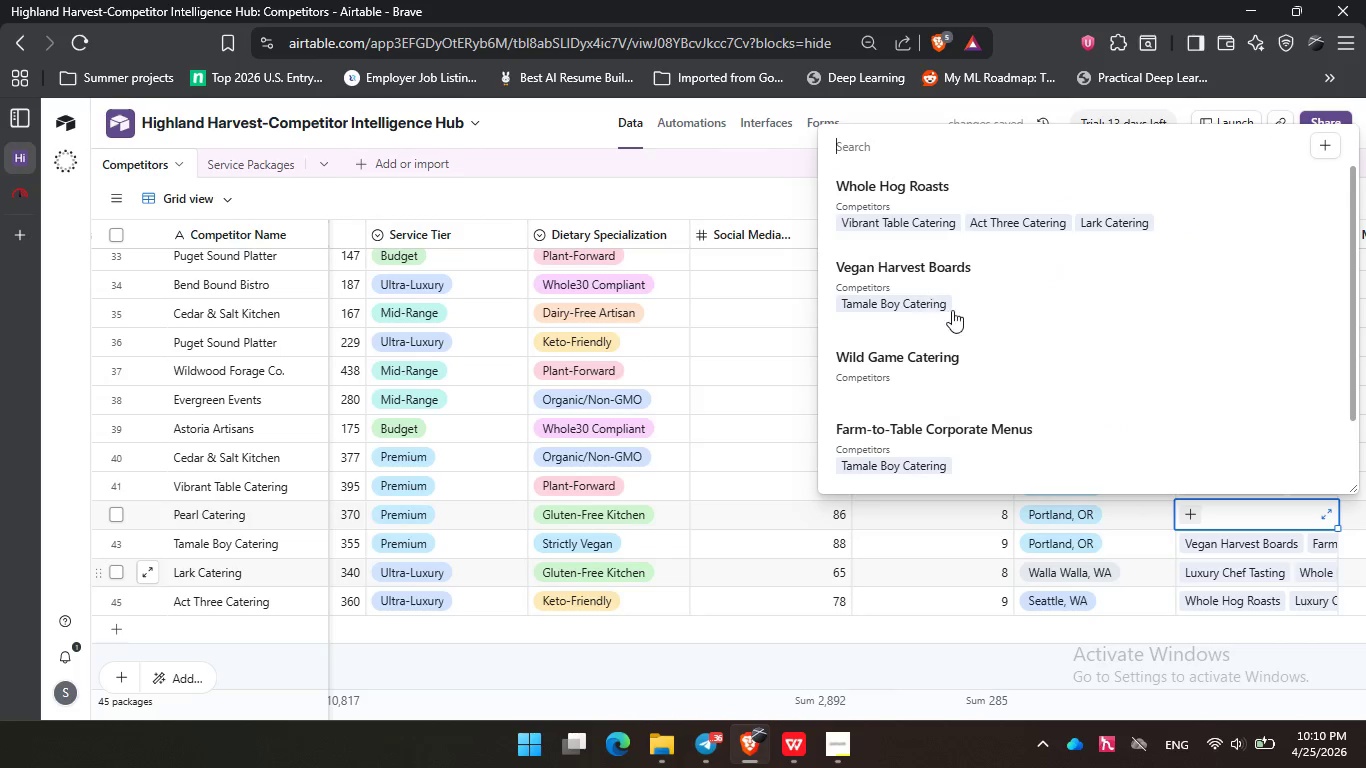 
scroll: coordinate [976, 374], scroll_direction: up, amount: 1.0
 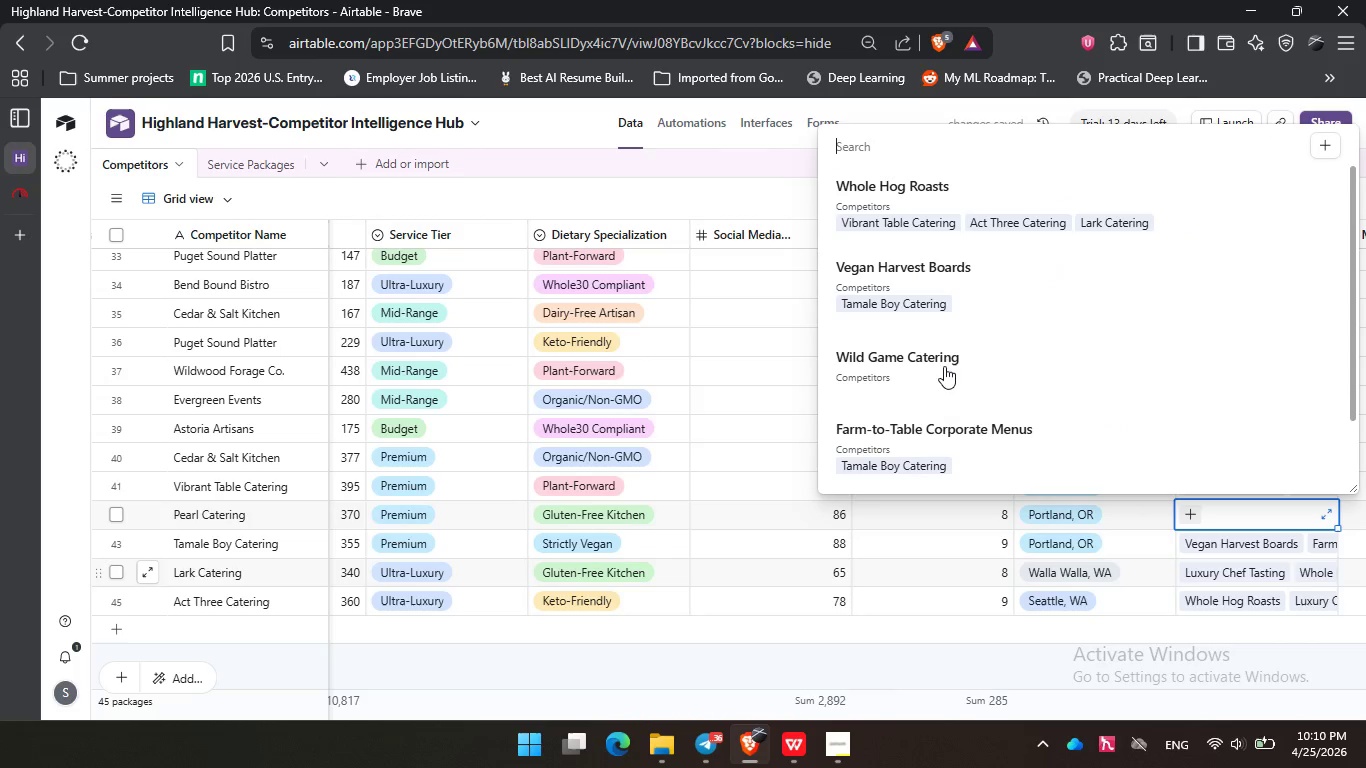 
scroll: coordinate [944, 366], scroll_direction: down, amount: 1.0
 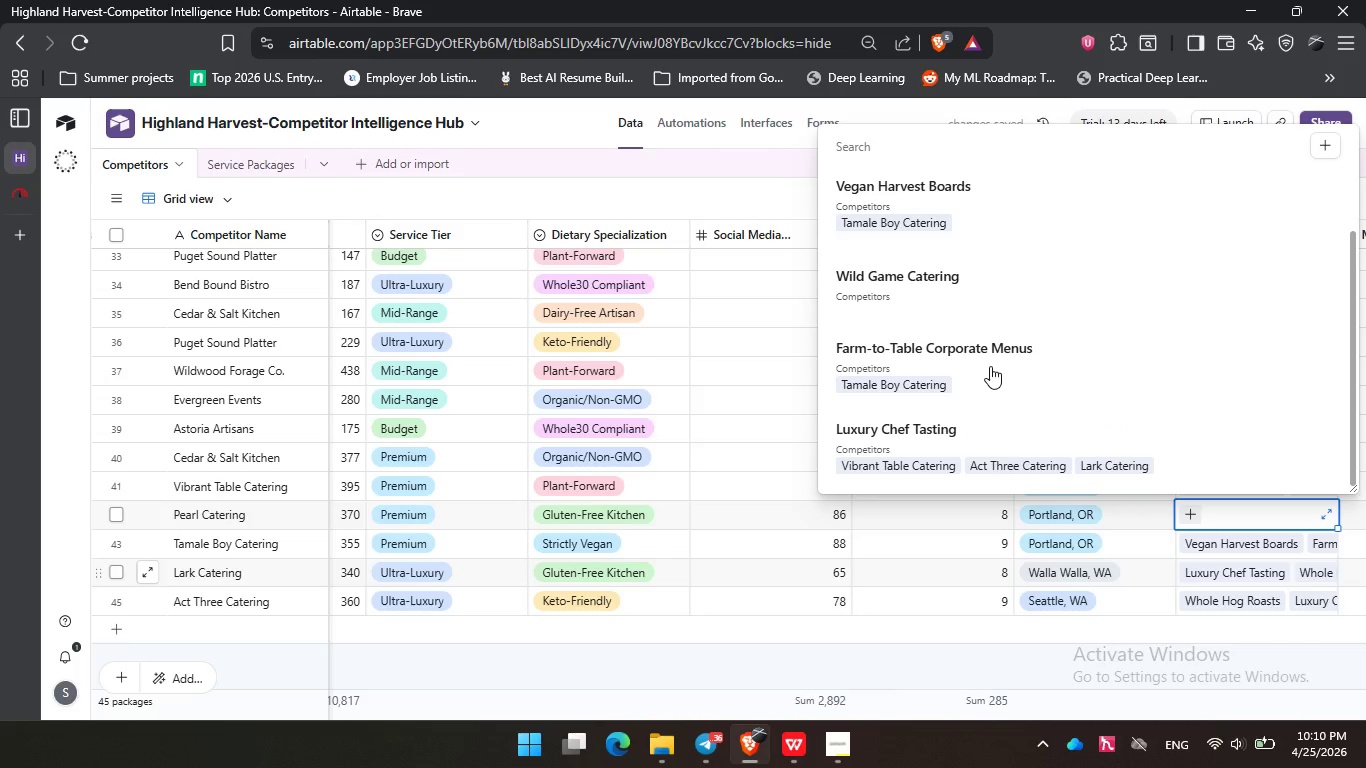 
left_click([990, 366])
 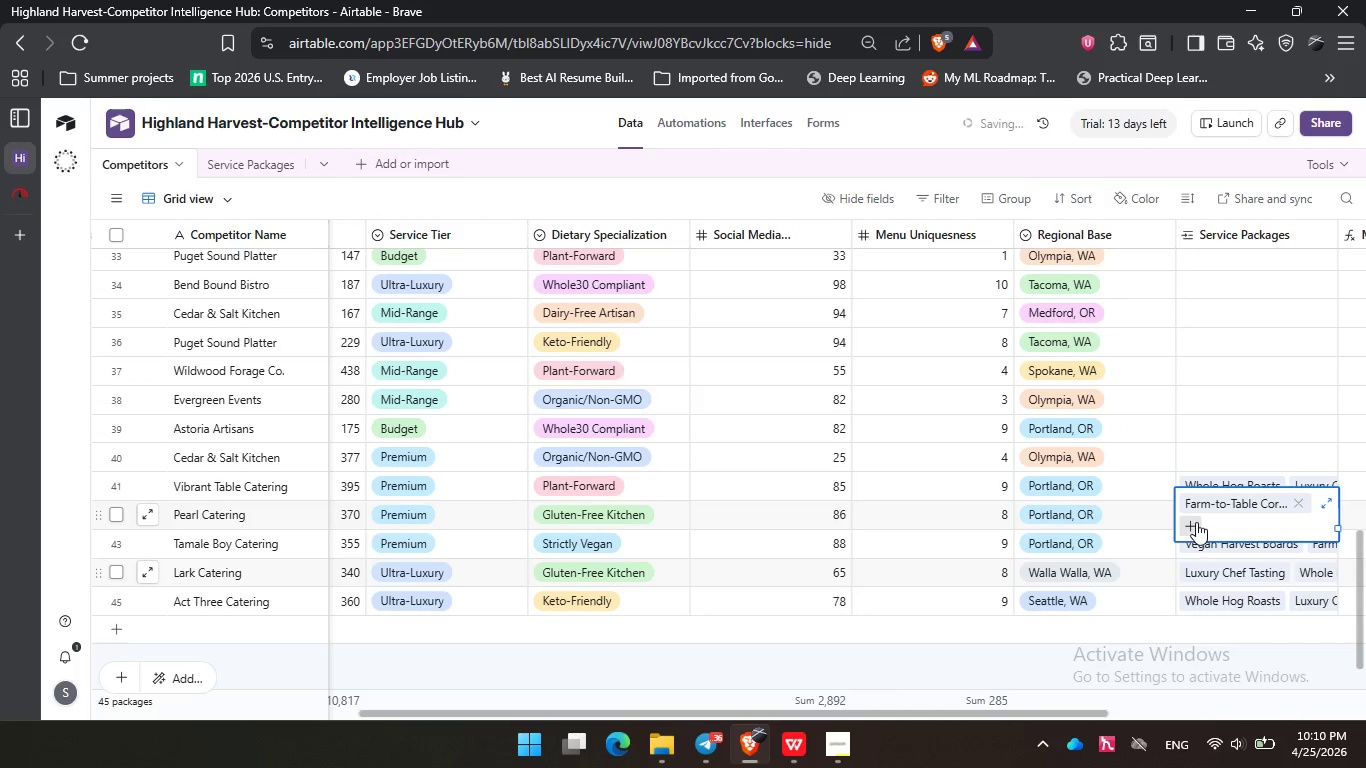 
left_click([1196, 521])
 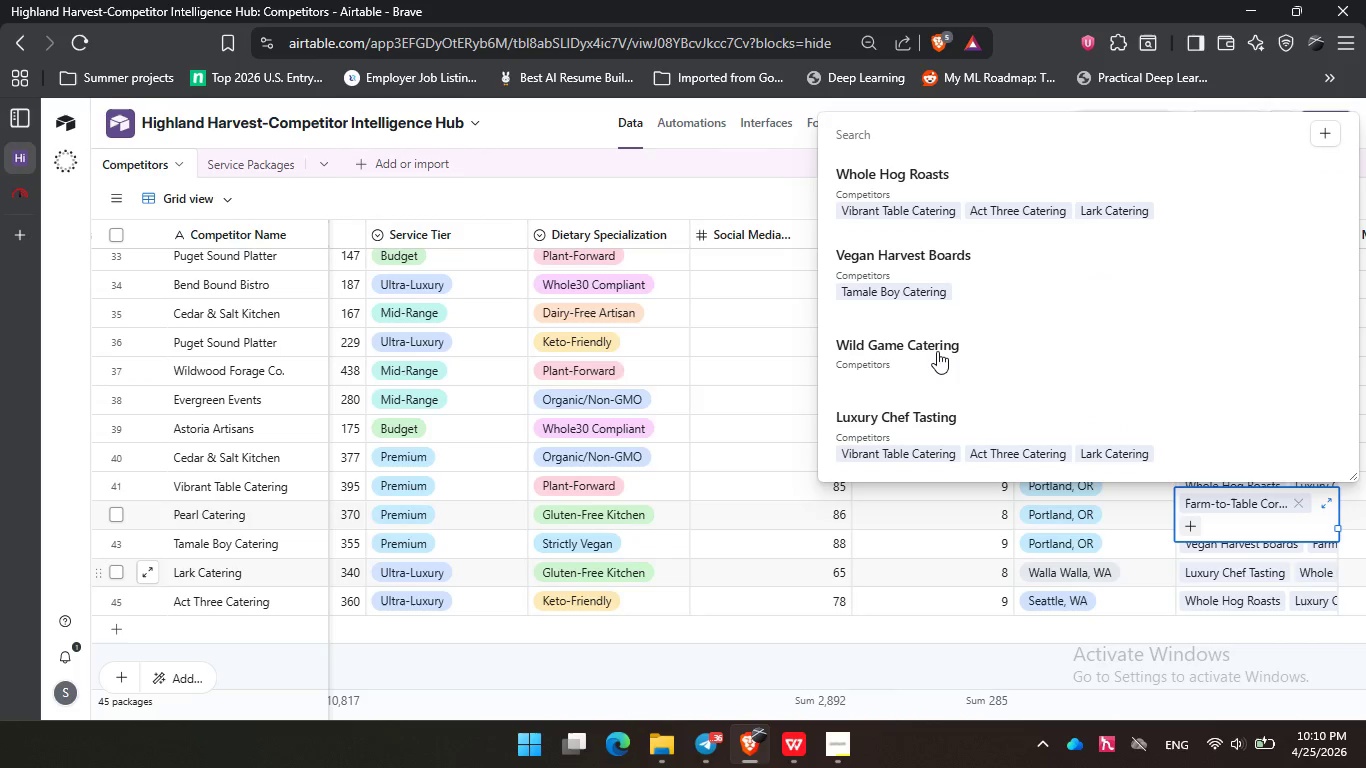 
left_click([937, 351])
 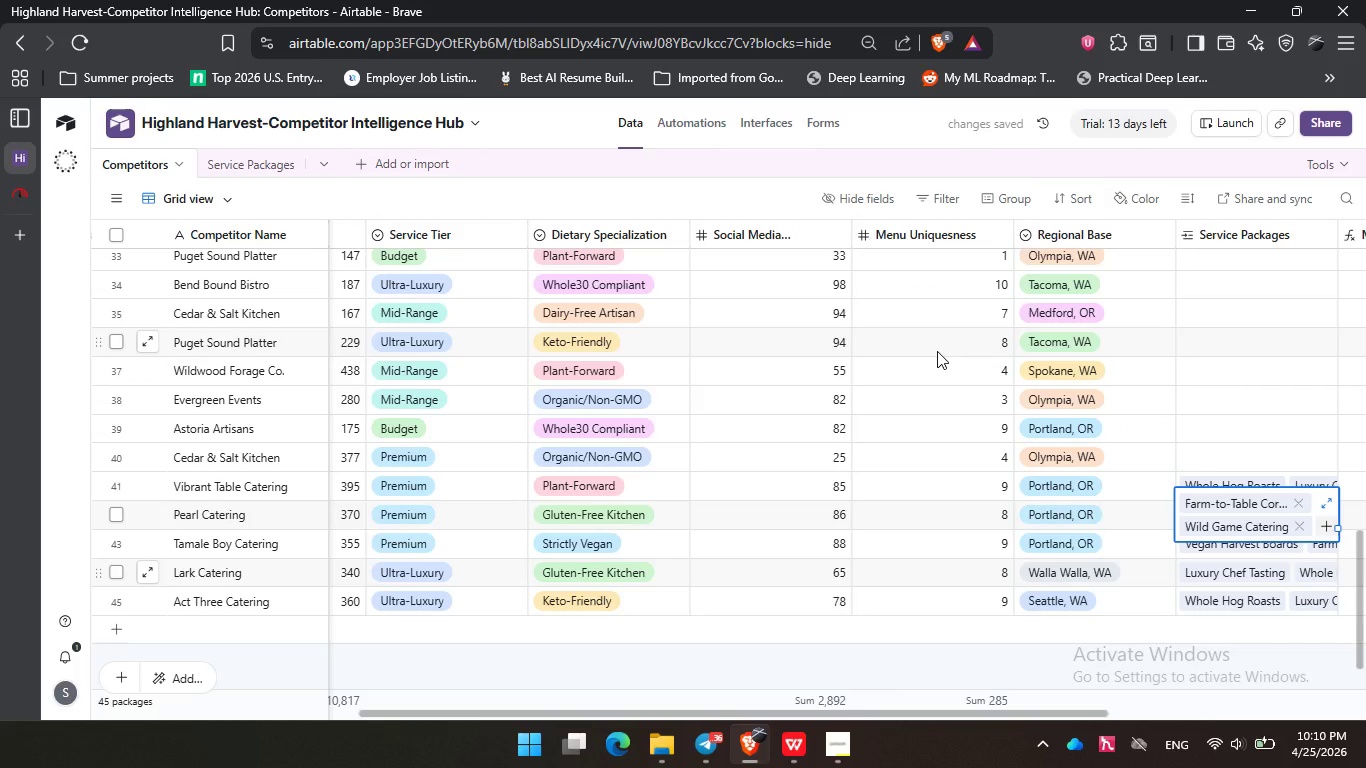 
left_click([1220, 358])
 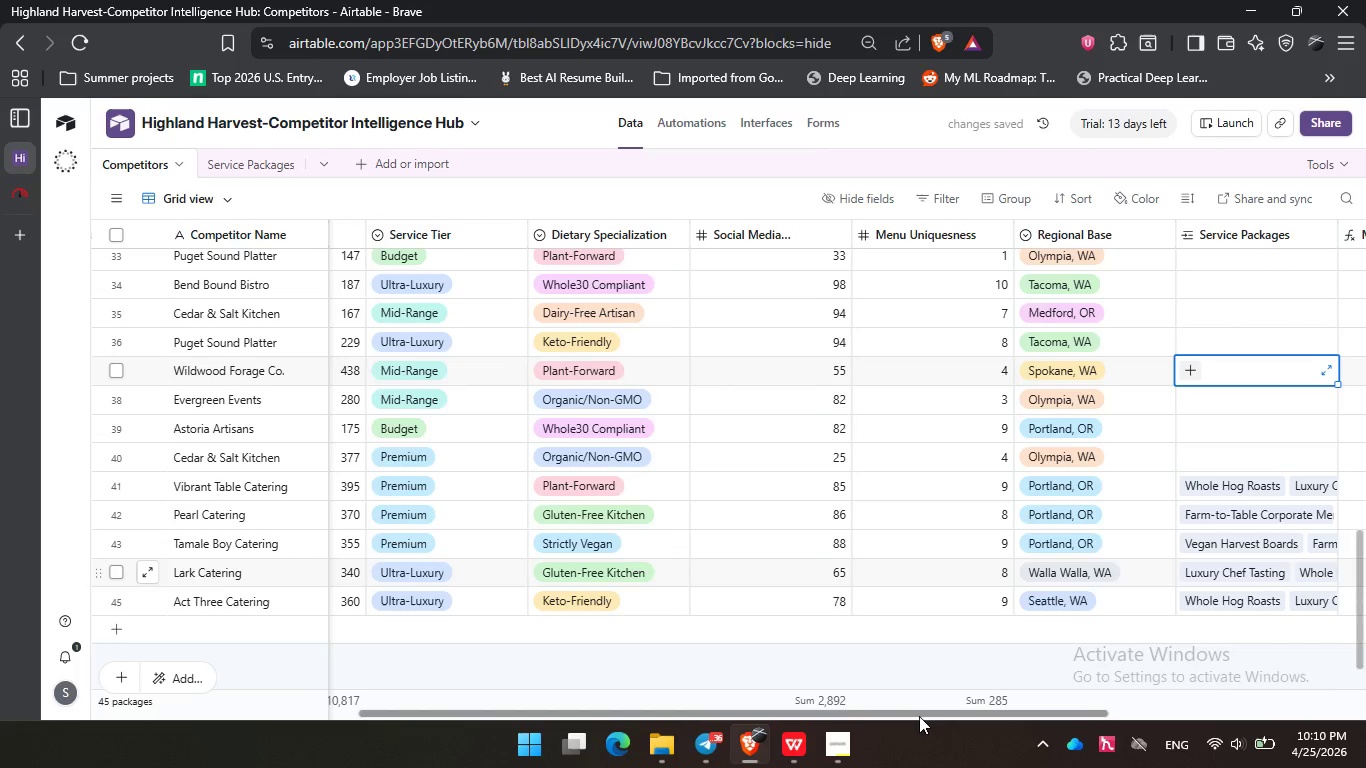 
left_click_drag(start_coordinate=[920, 716], to_coordinate=[582, 658])
 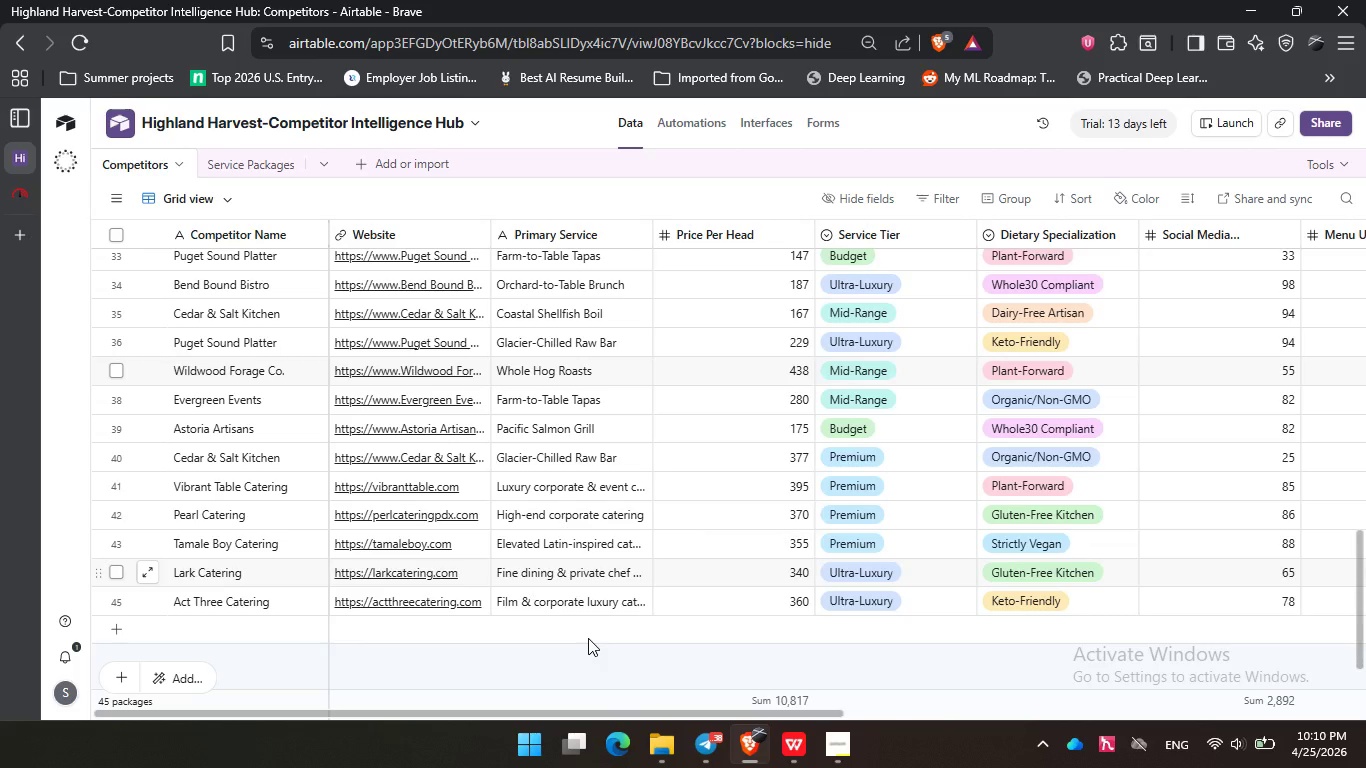 
wait(15.56)
 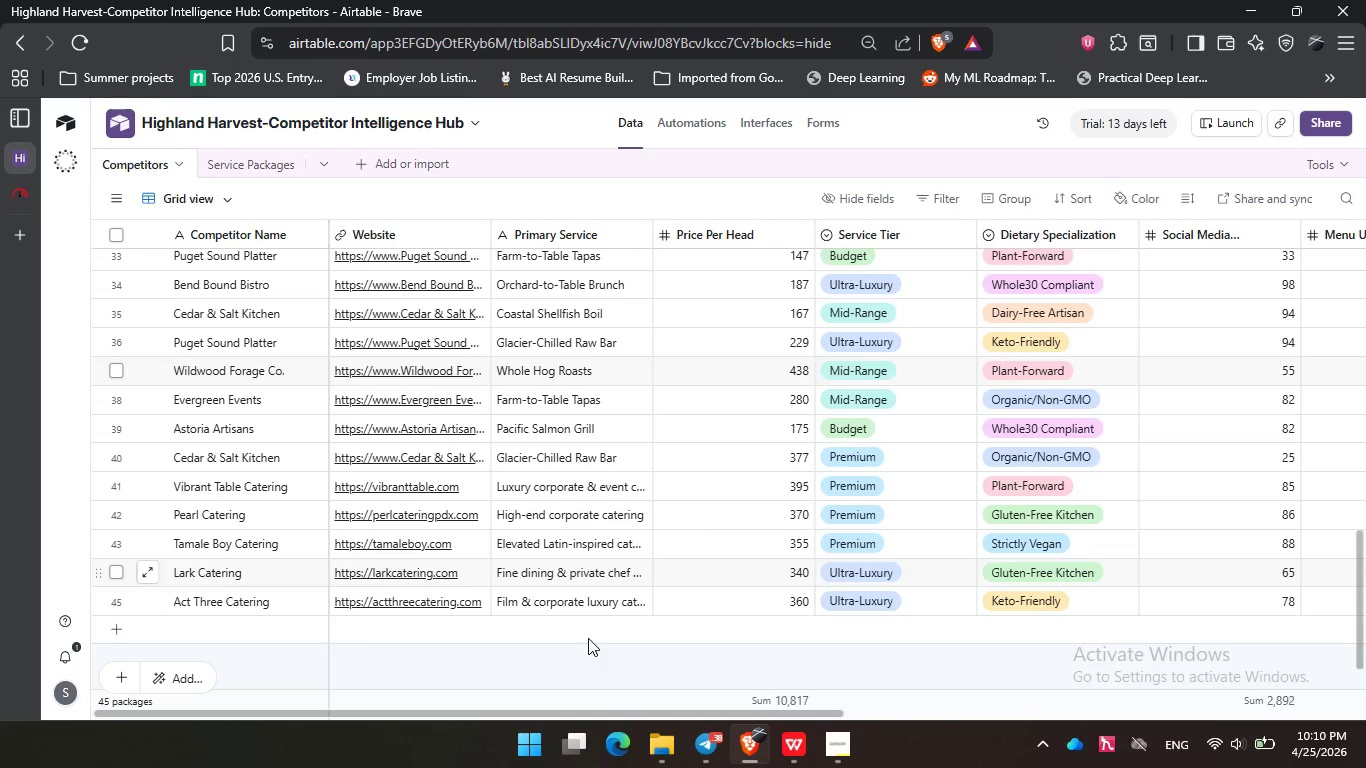 
left_click_drag(start_coordinate=[808, 714], to_coordinate=[1172, 665])
 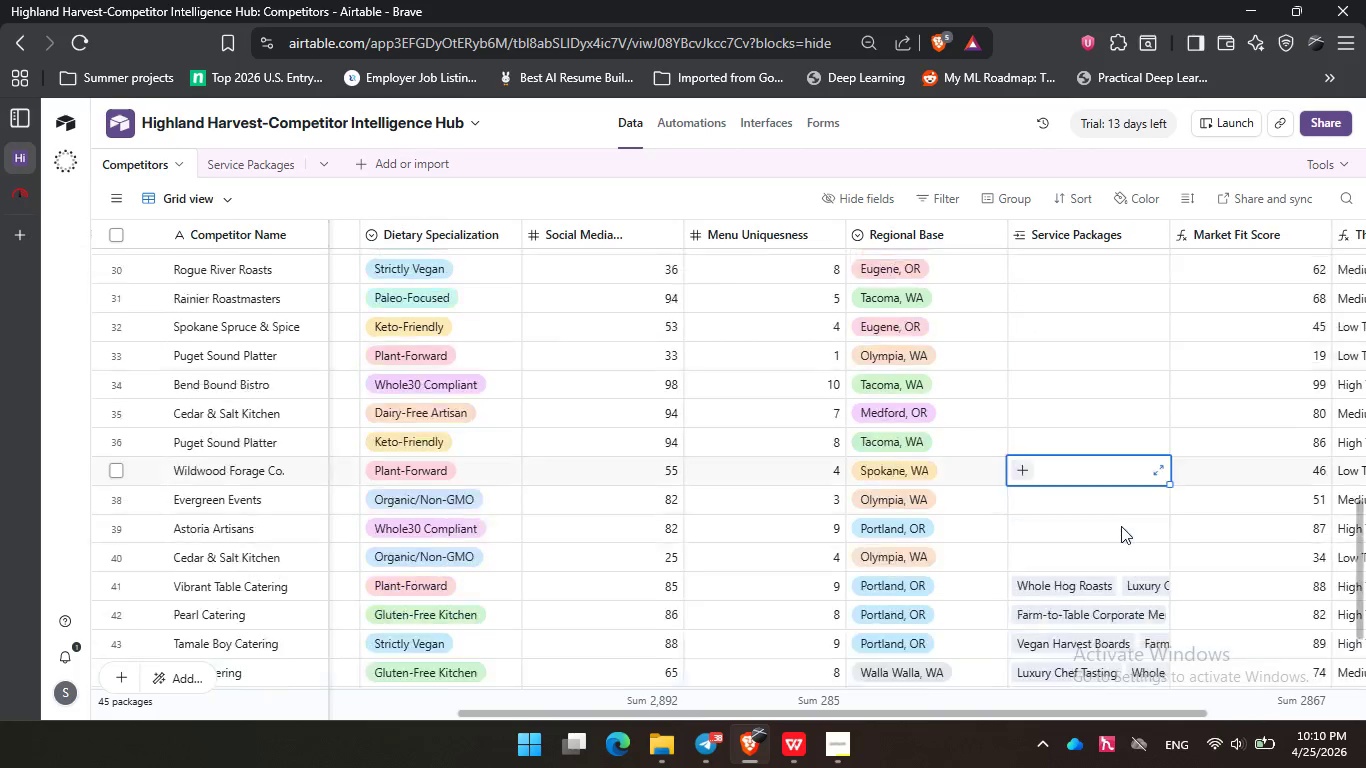 
scroll: coordinate [1068, 514], scroll_direction: up, amount: 19.0
 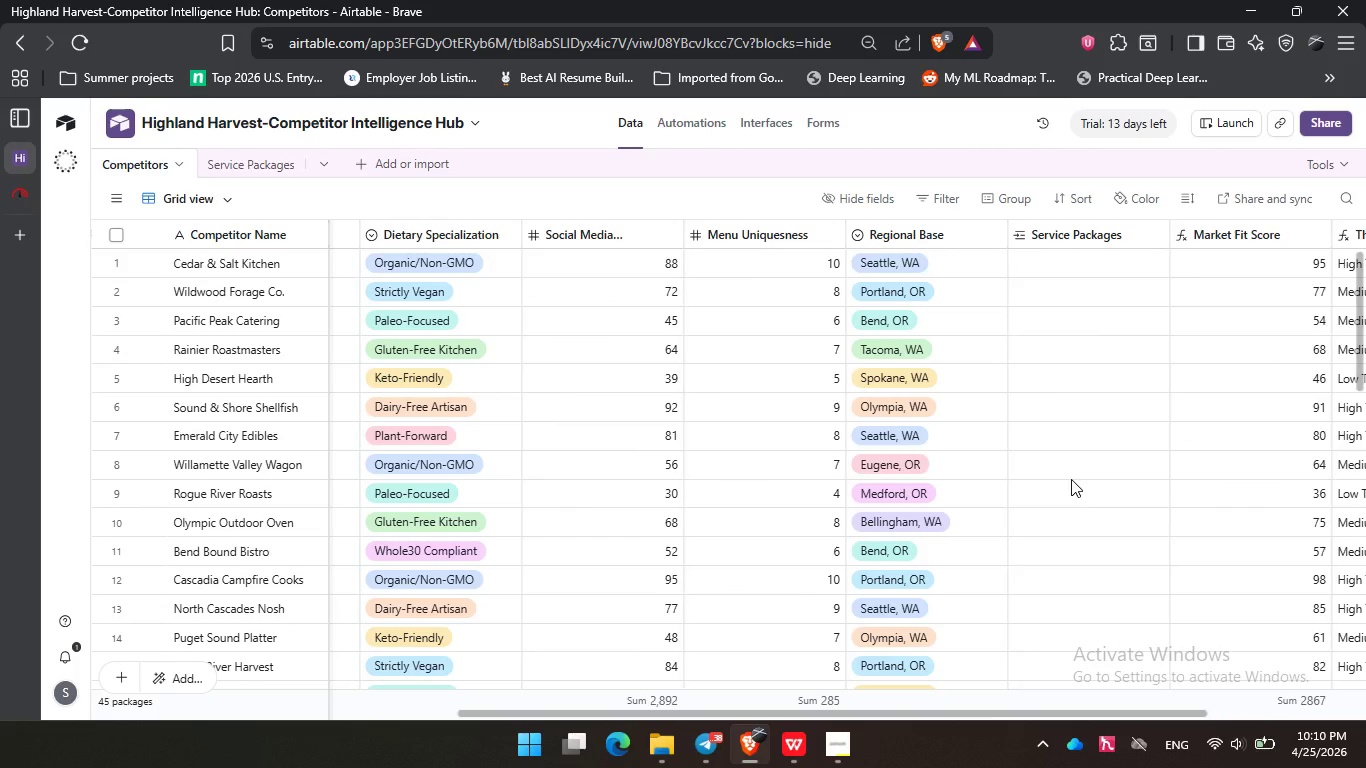 
wait(13.95)
 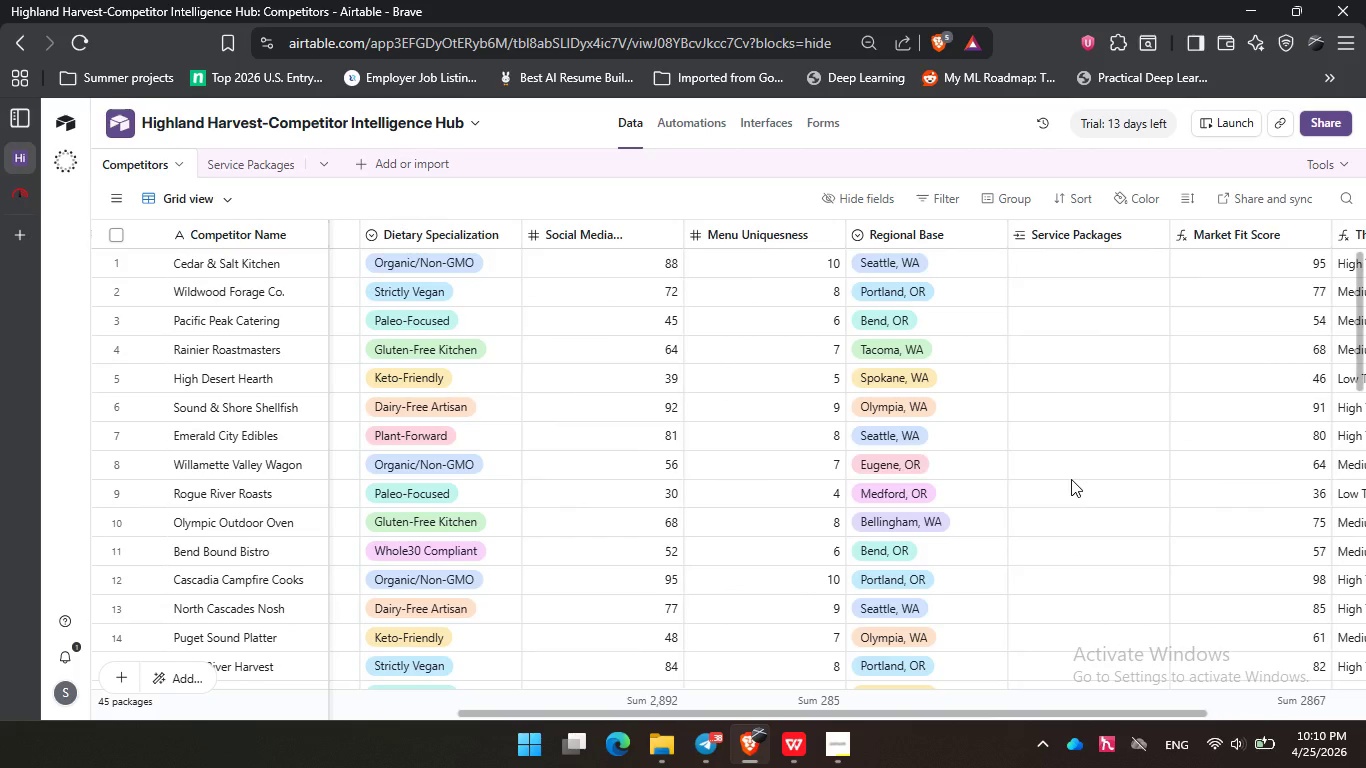 
left_click_drag(start_coordinate=[881, 714], to_coordinate=[1066, 709])
 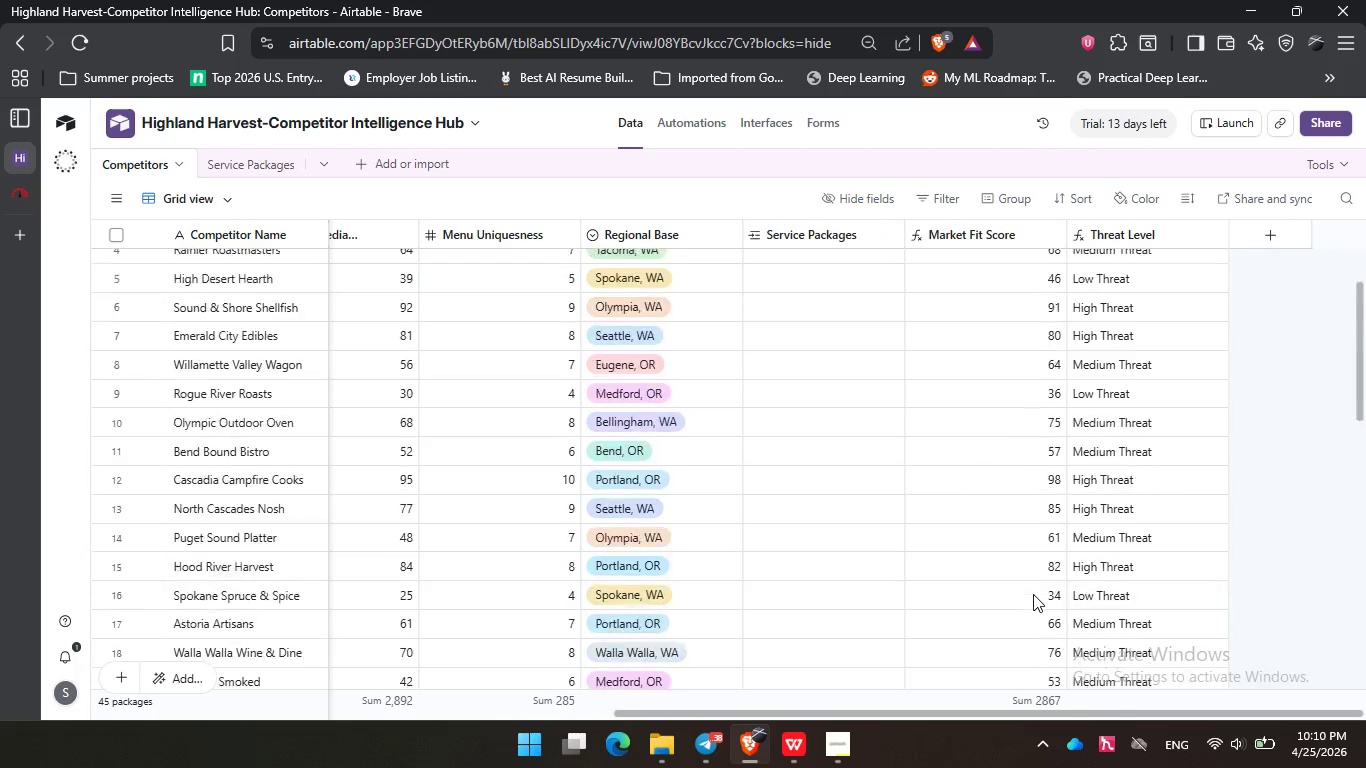 
scroll: coordinate [1033, 594], scroll_direction: down, amount: 10.0
 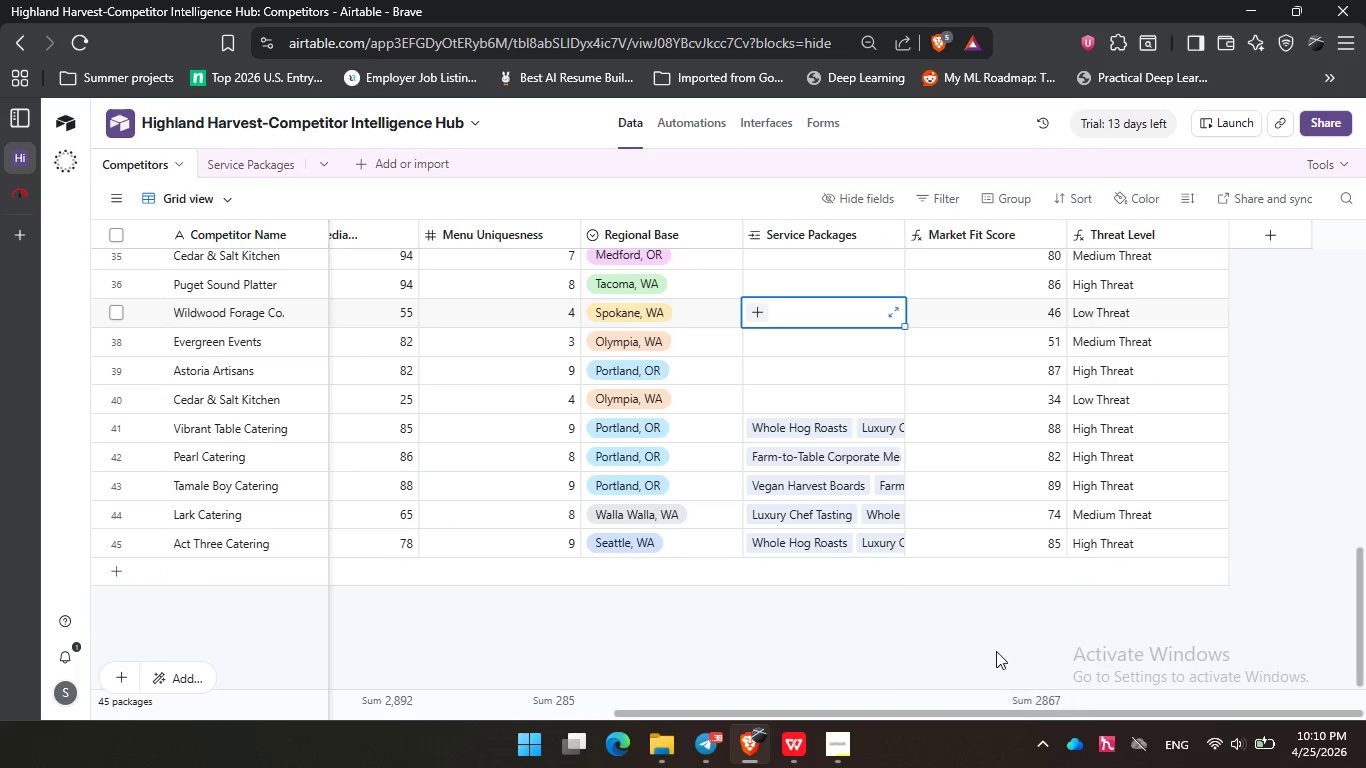 
scroll: coordinate [983, 566], scroll_direction: up, amount: 18.0
 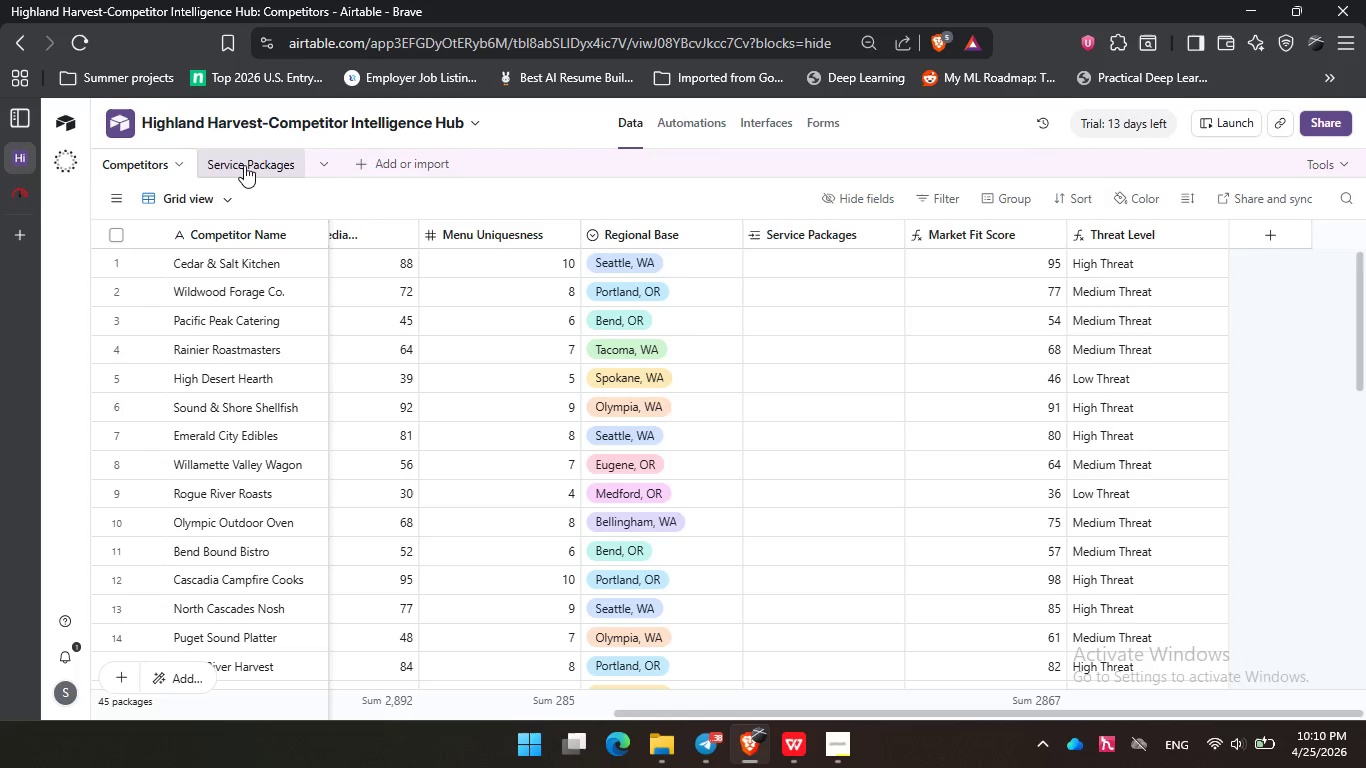 
left_click([244, 165])
 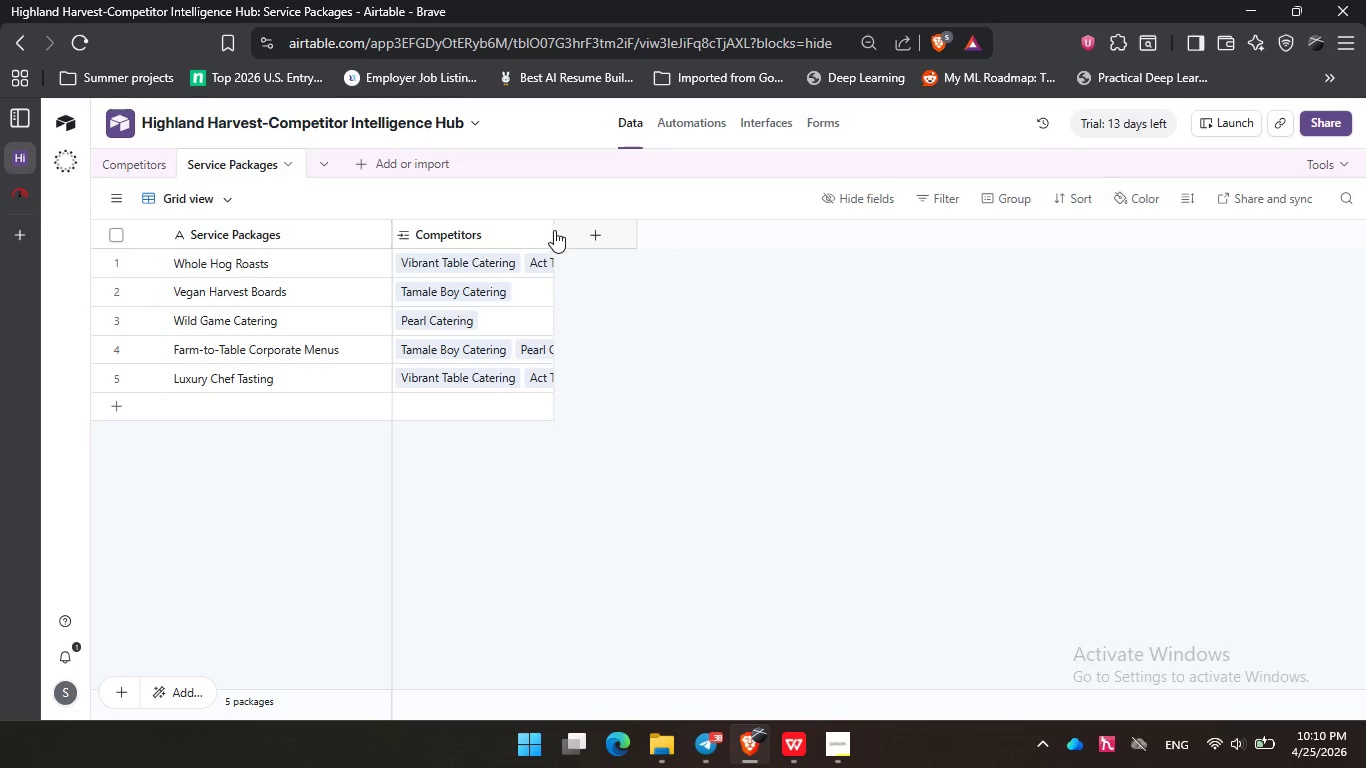 
left_click_drag(start_coordinate=[551, 233], to_coordinate=[696, 236])
 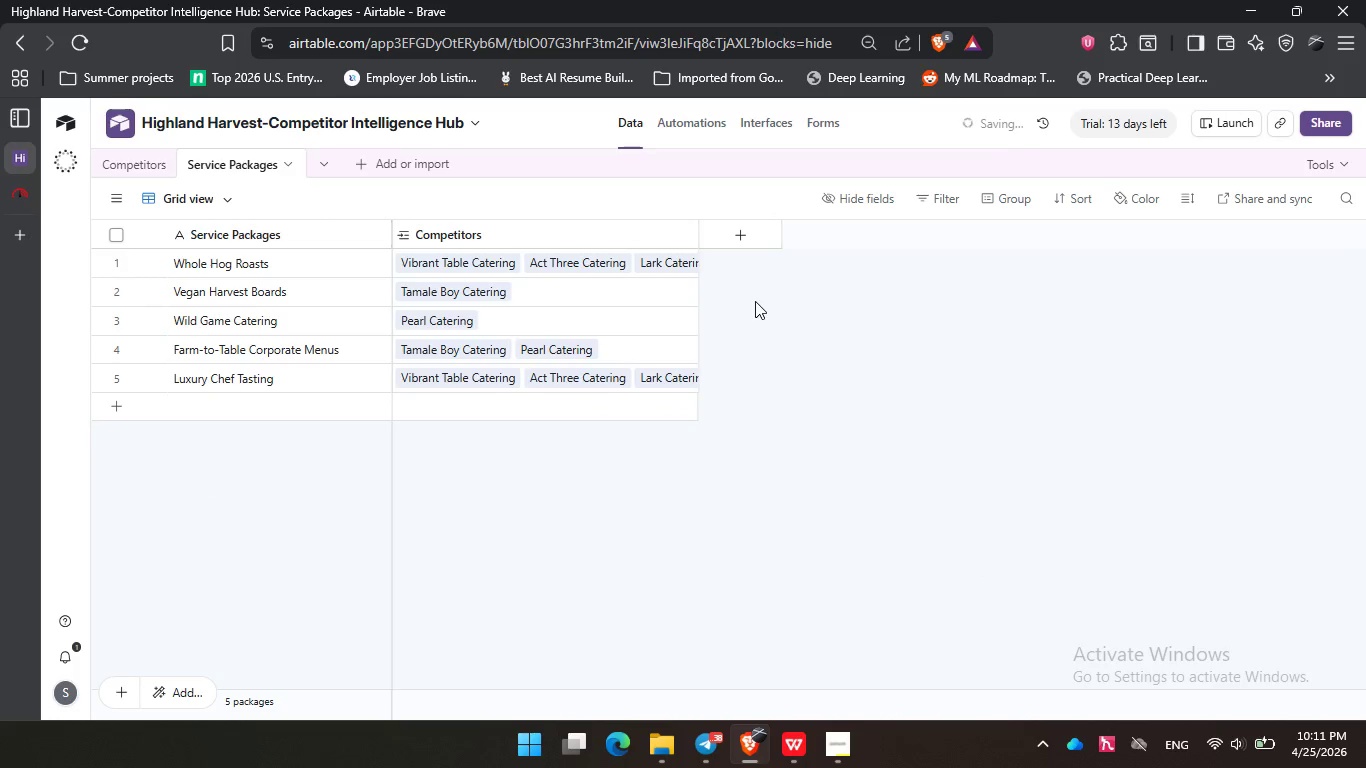 
left_click([755, 301])